 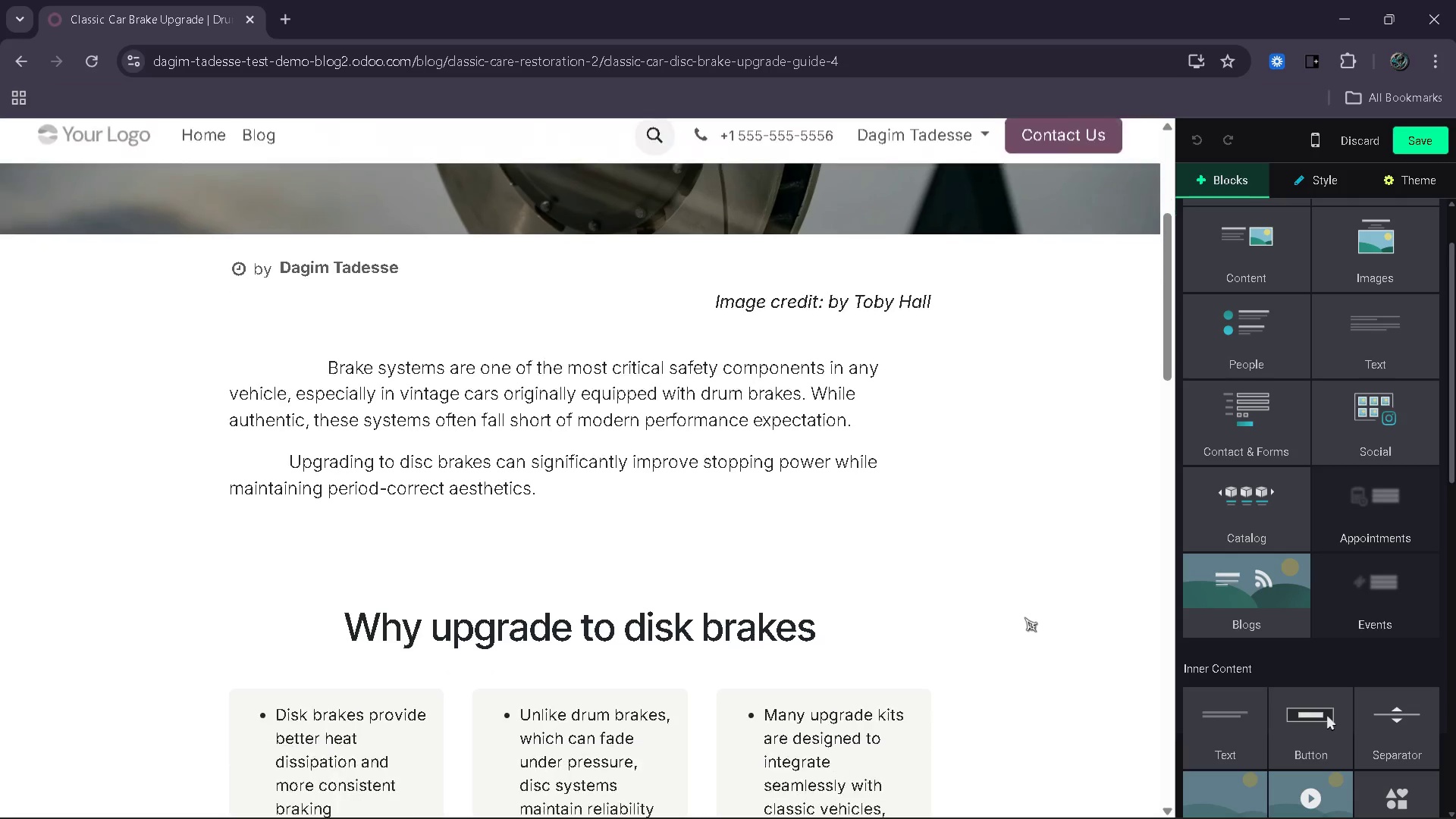 
left_click([895, 329])
 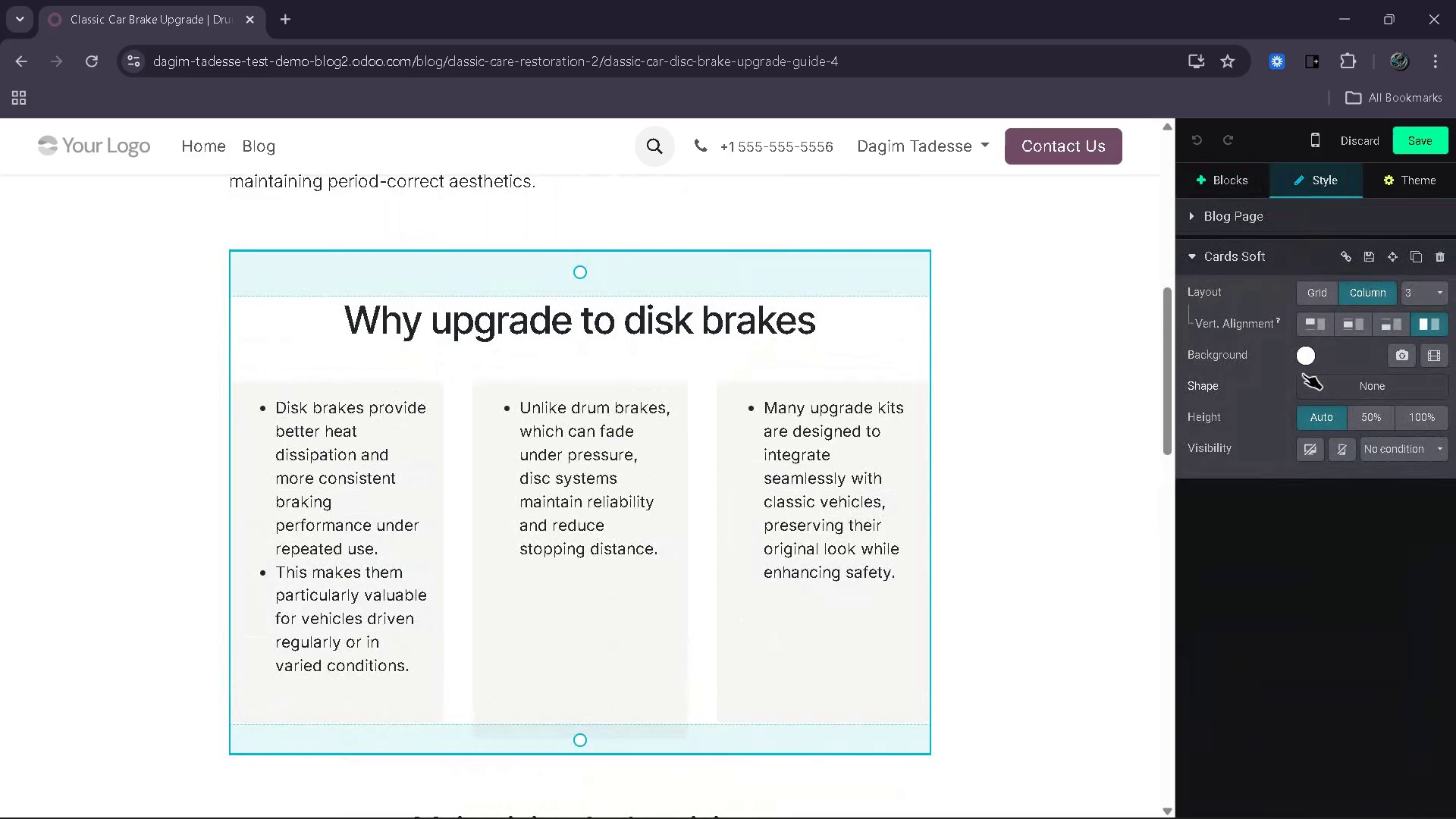 
left_click([1310, 344])
 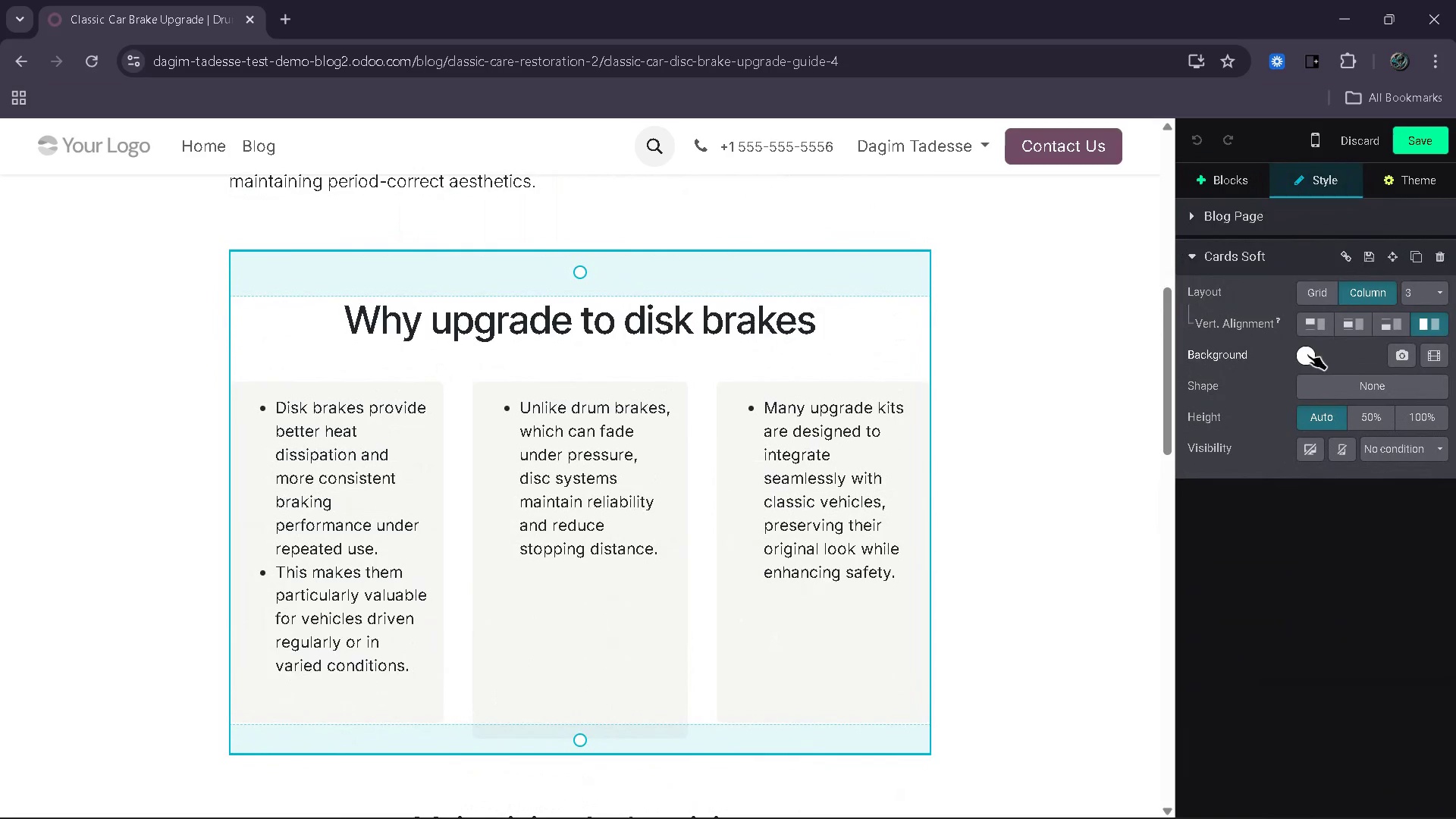 
left_click([1307, 354])
 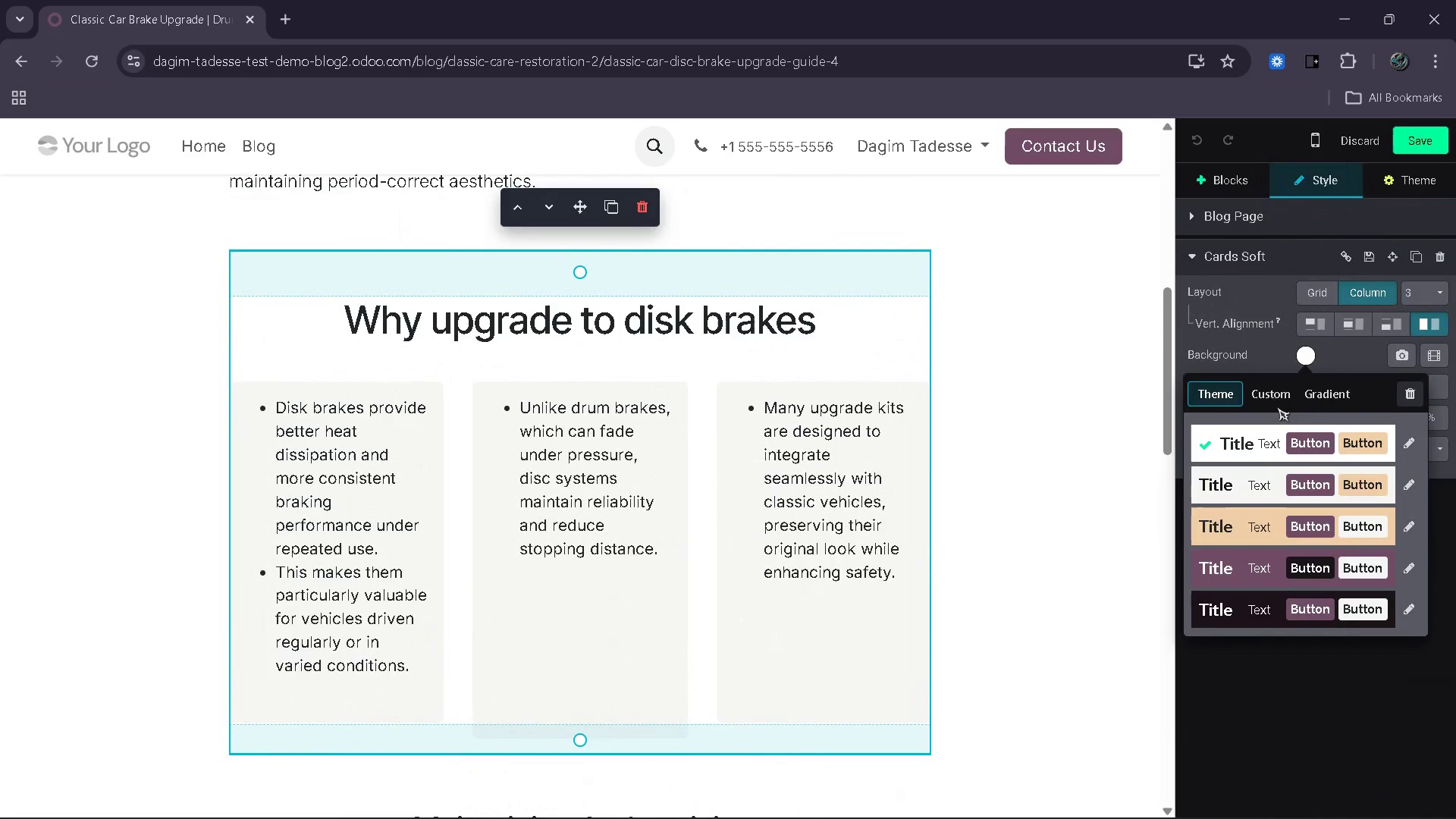 
left_click([1277, 407])
 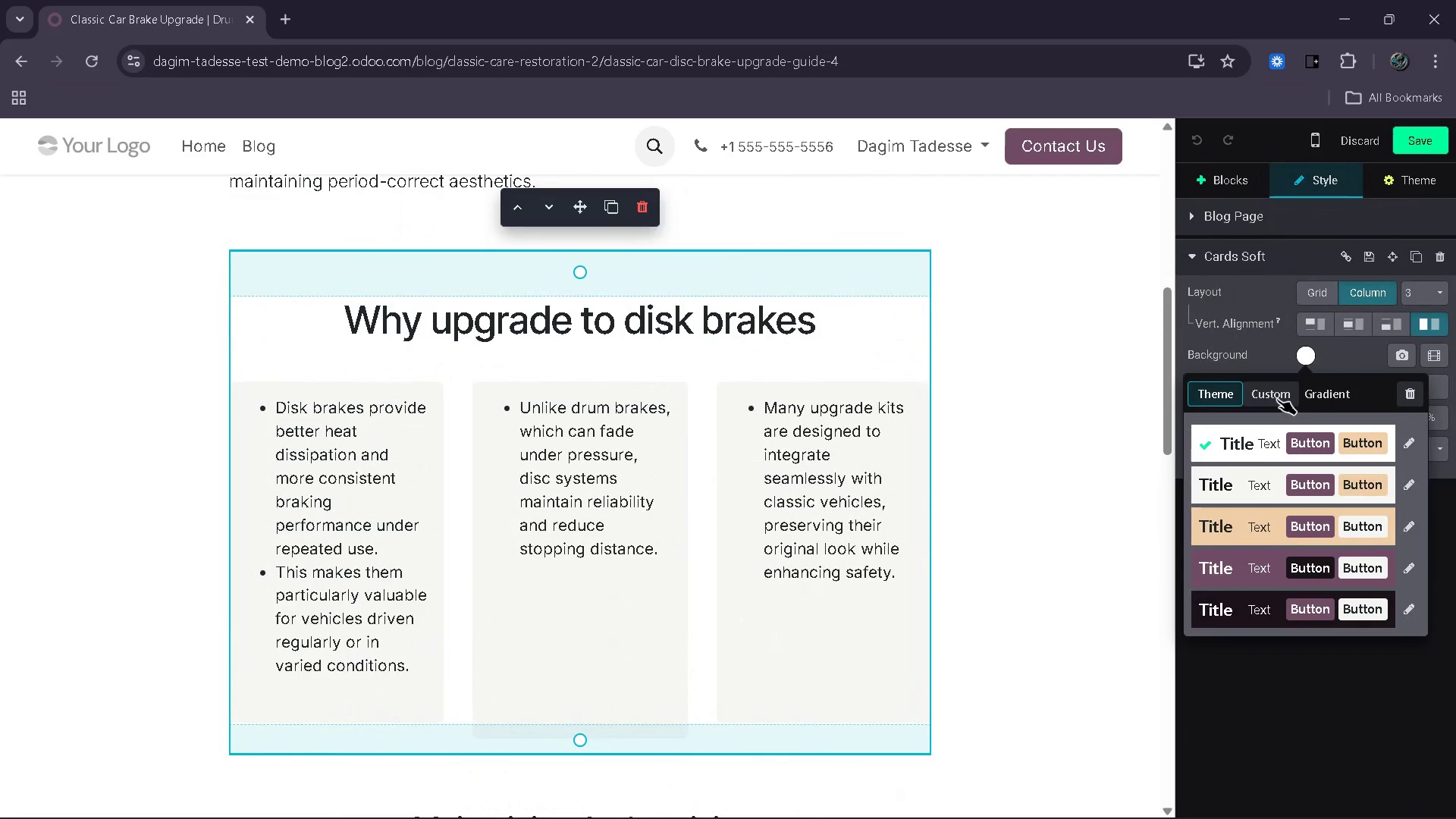 
left_click([1277, 399])
 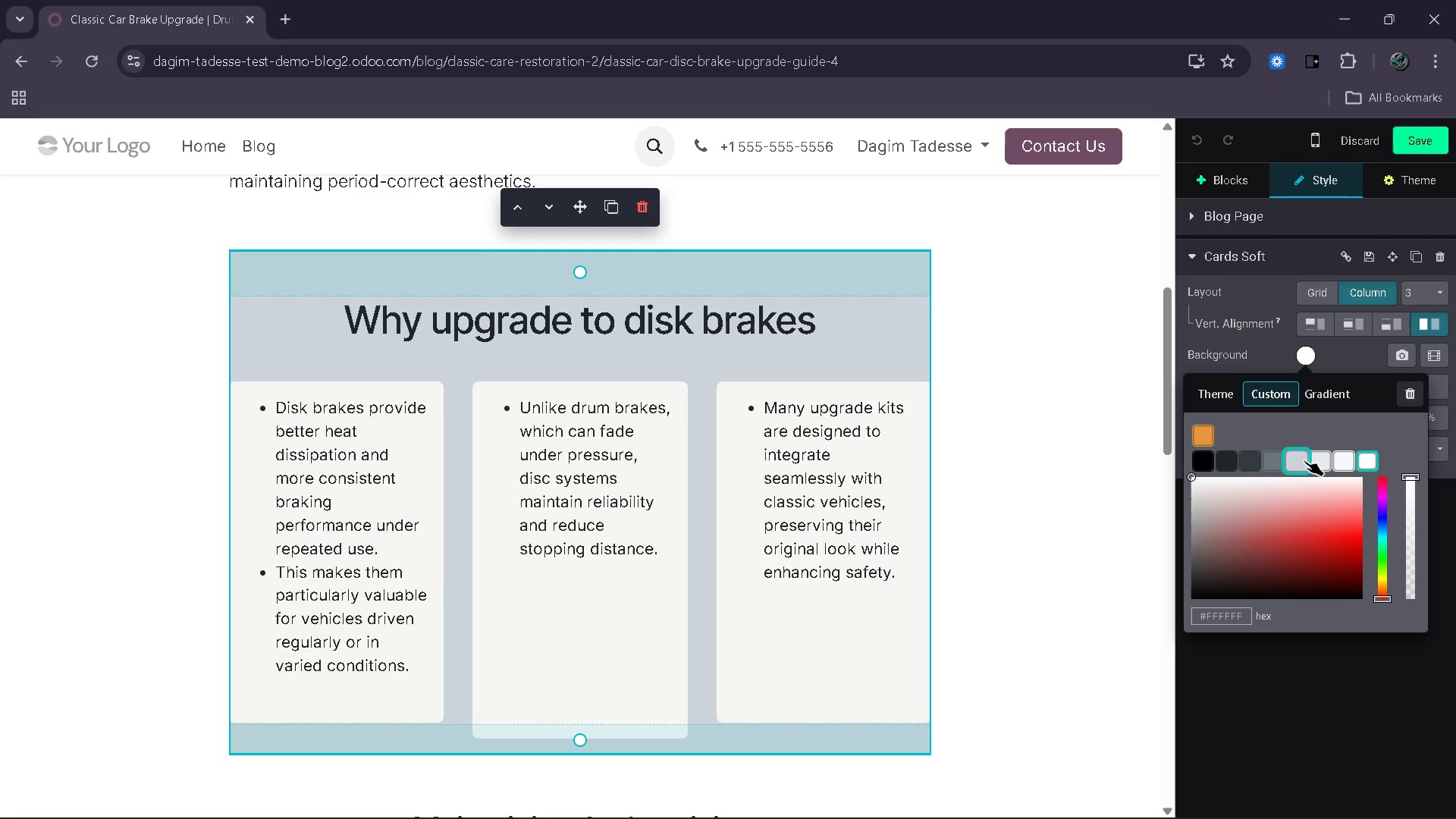 
wait(5.42)
 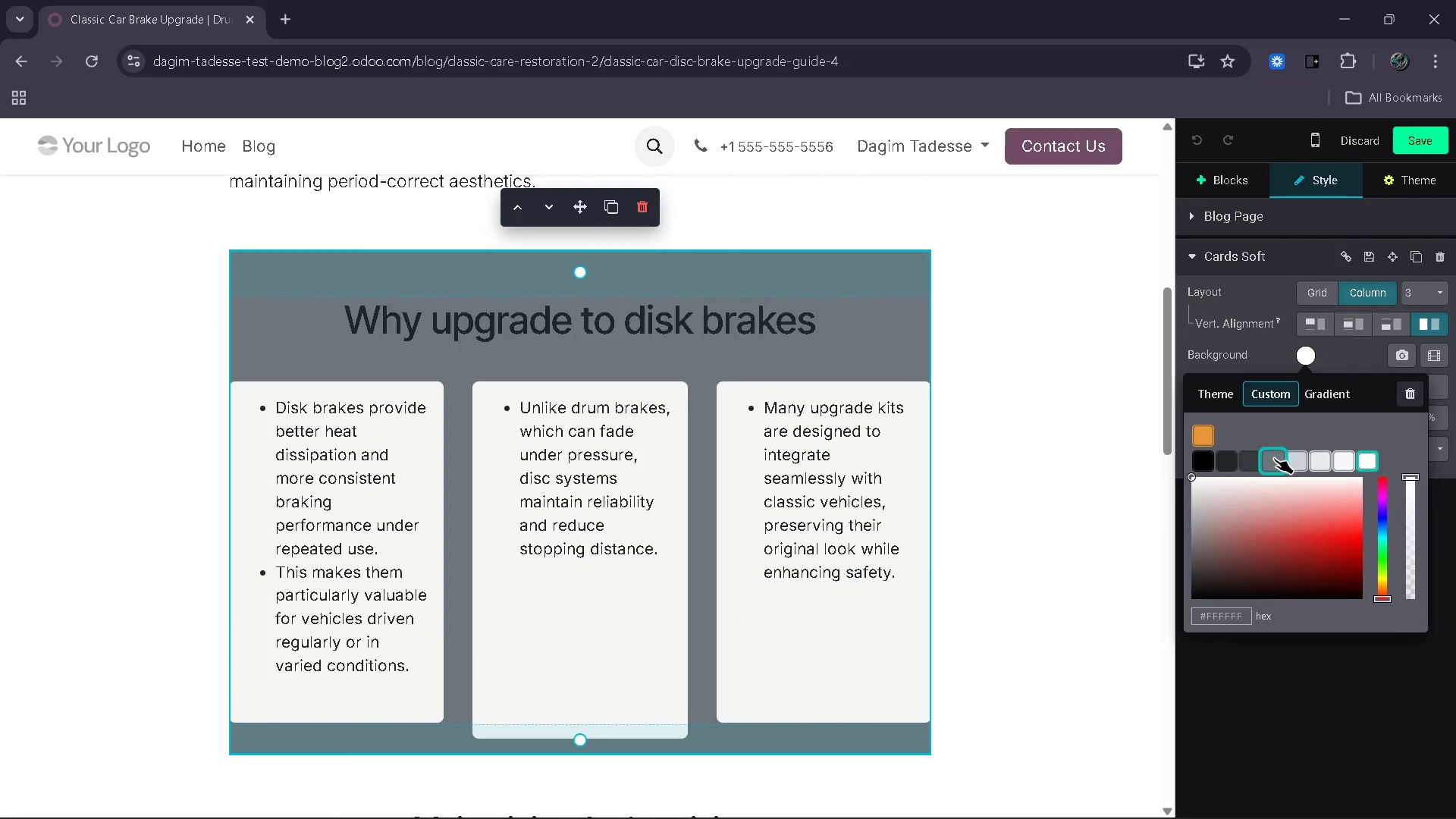 
left_click([1303, 461])
 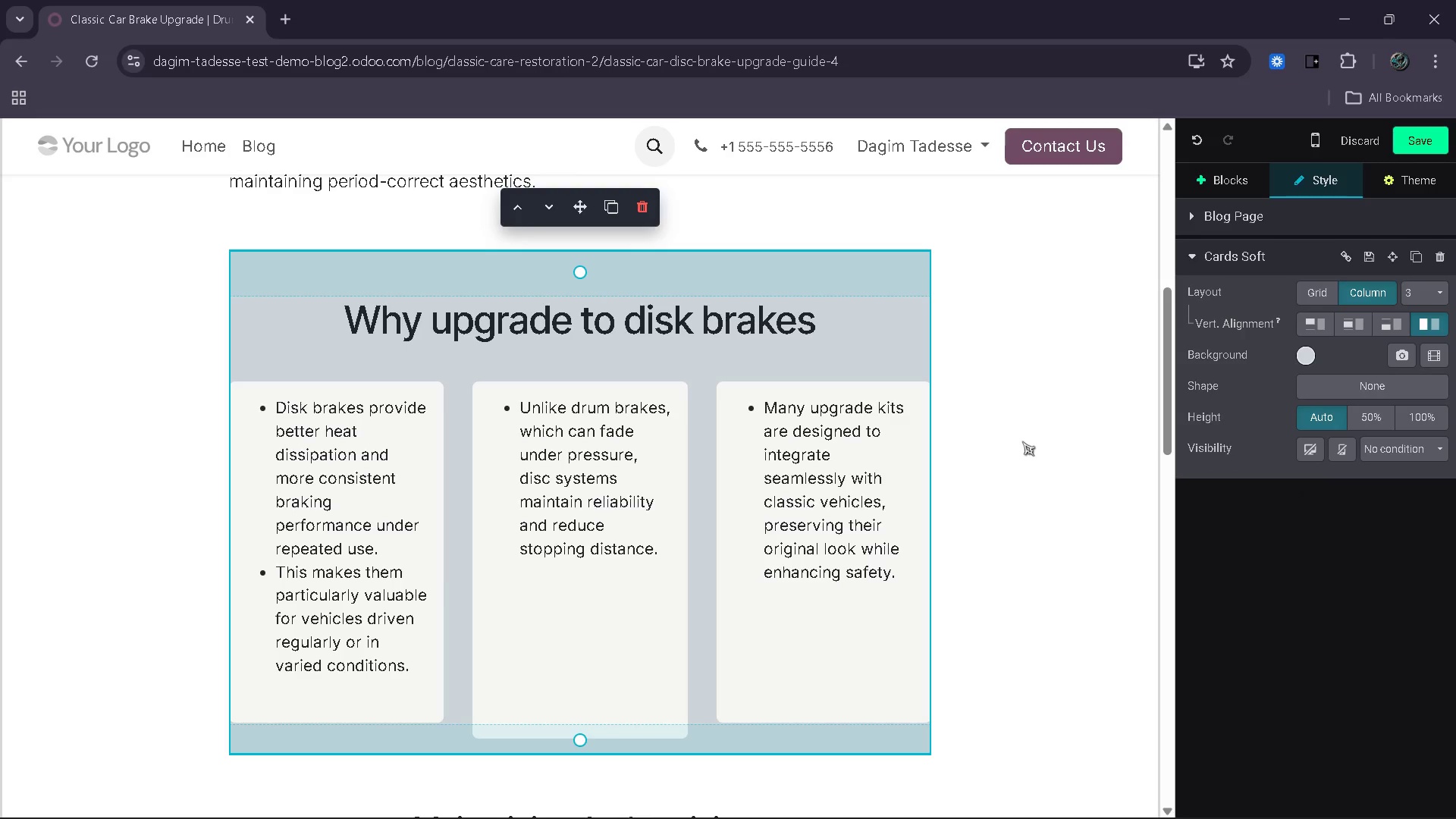 
left_click([1022, 441])
 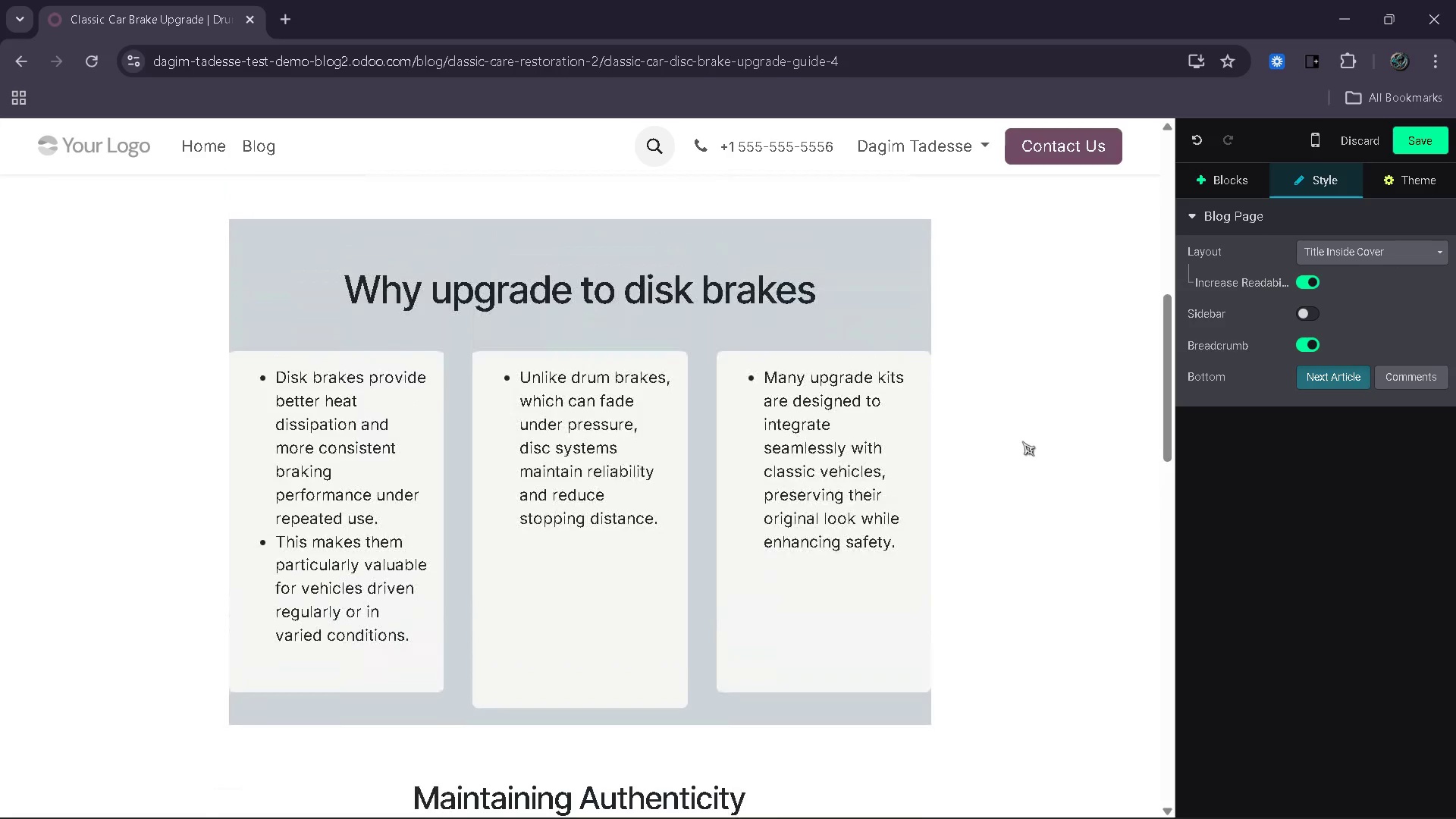 
key(Control+ControlLeft)
 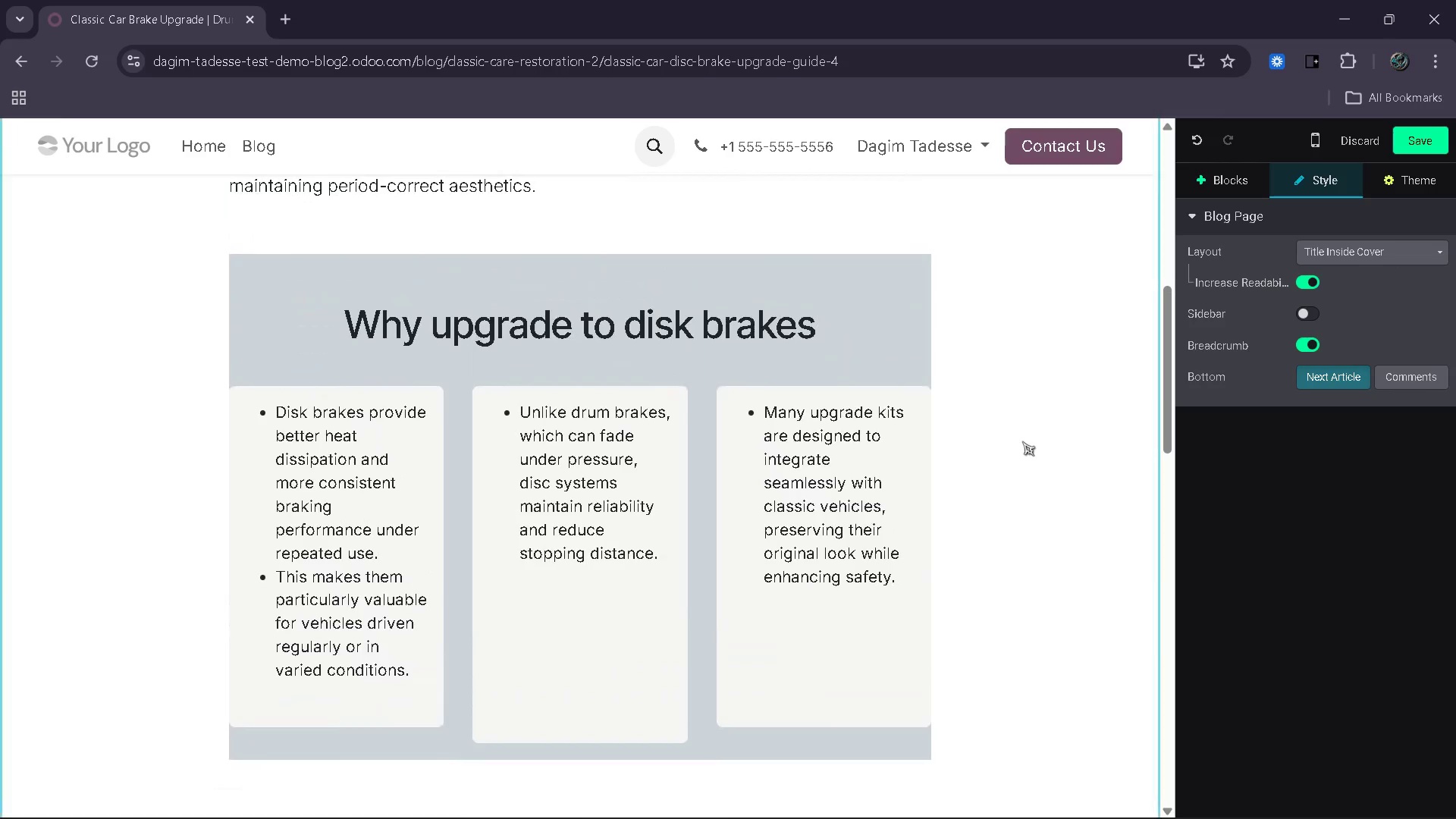 
key(Control+Z)
 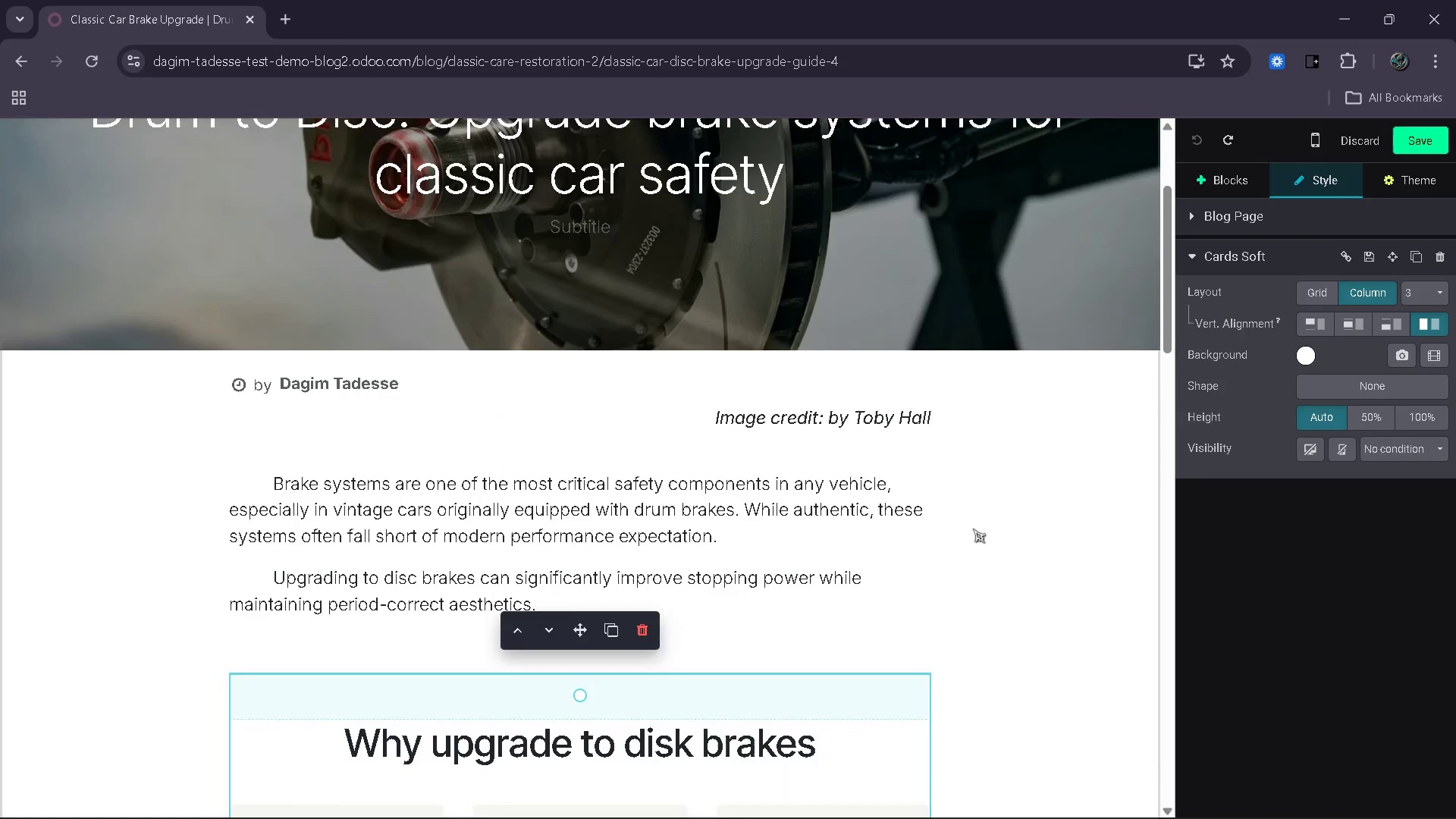 
wait(6.69)
 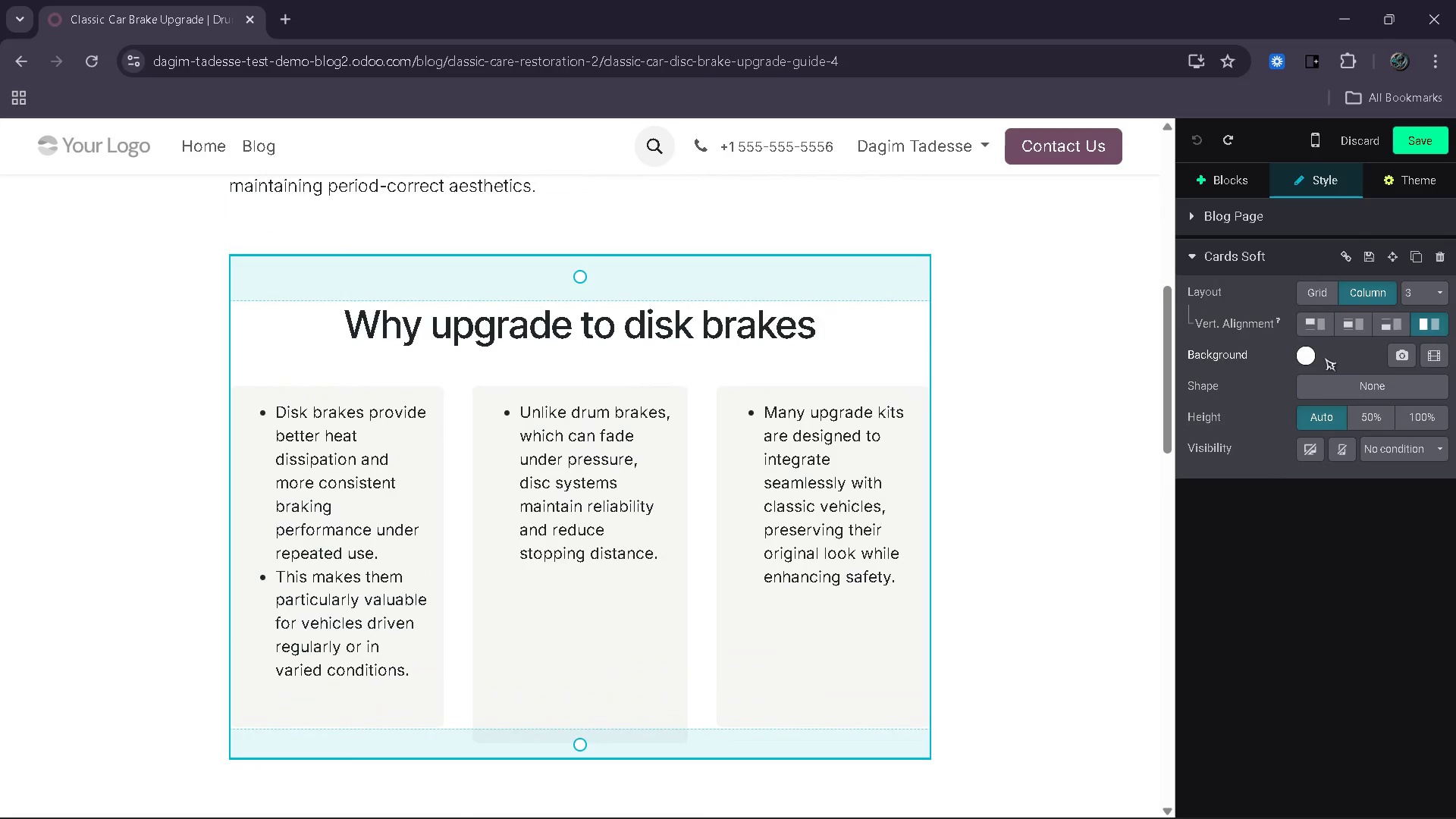 
left_click_drag(start_coordinate=[549, 600], to_coordinate=[278, 494])
 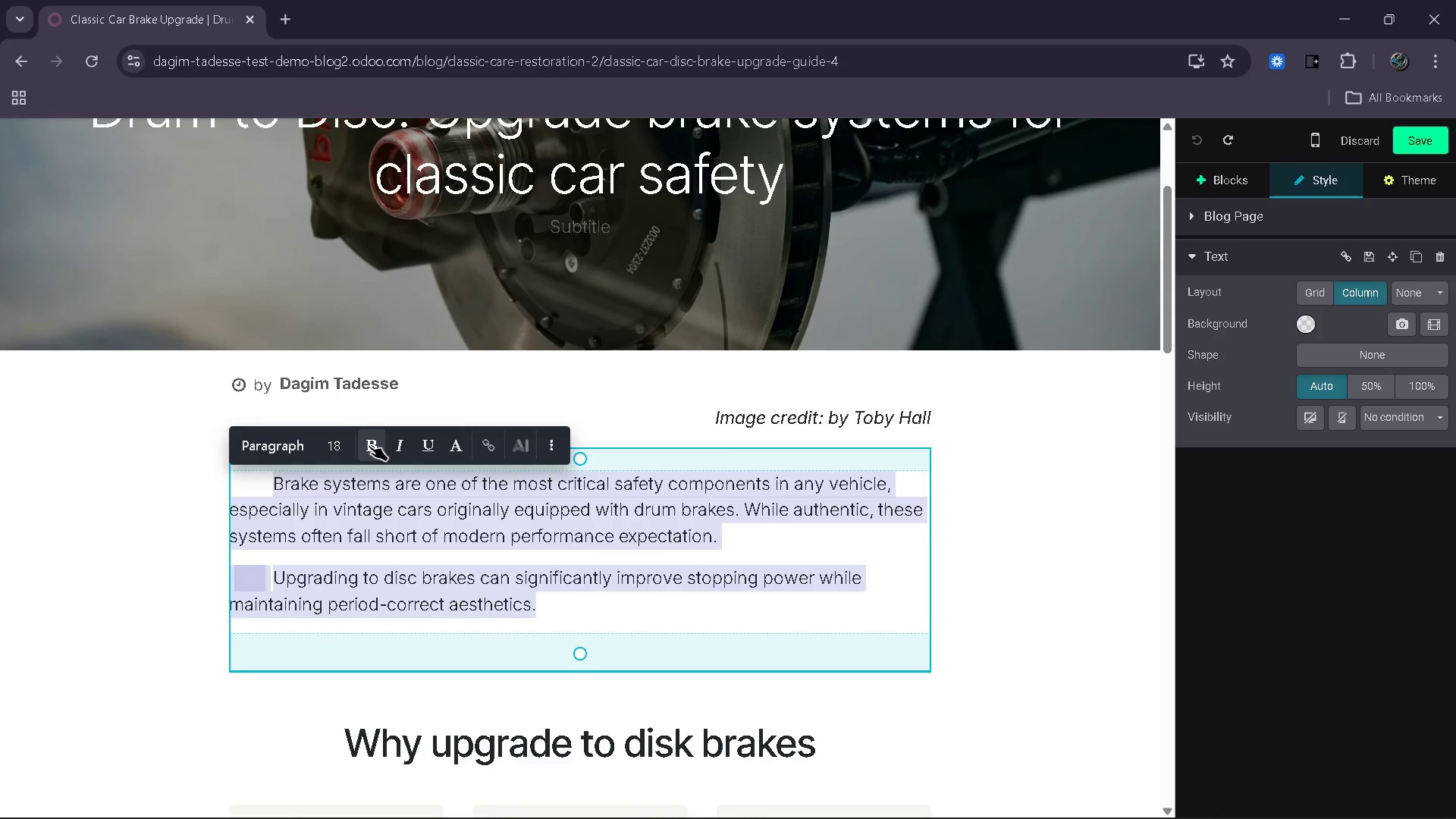 
left_click([368, 445])
 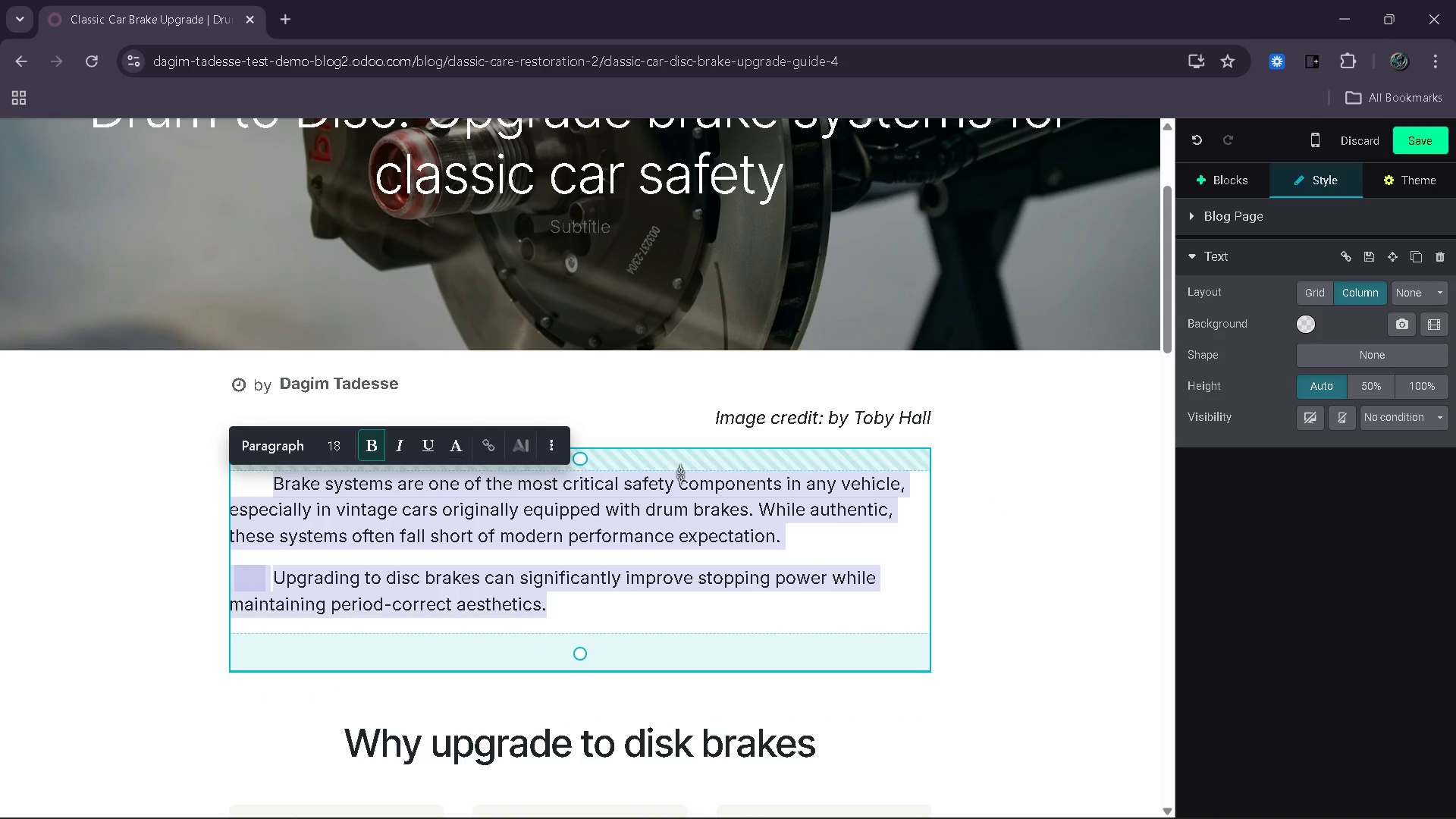 
left_click([964, 527])
 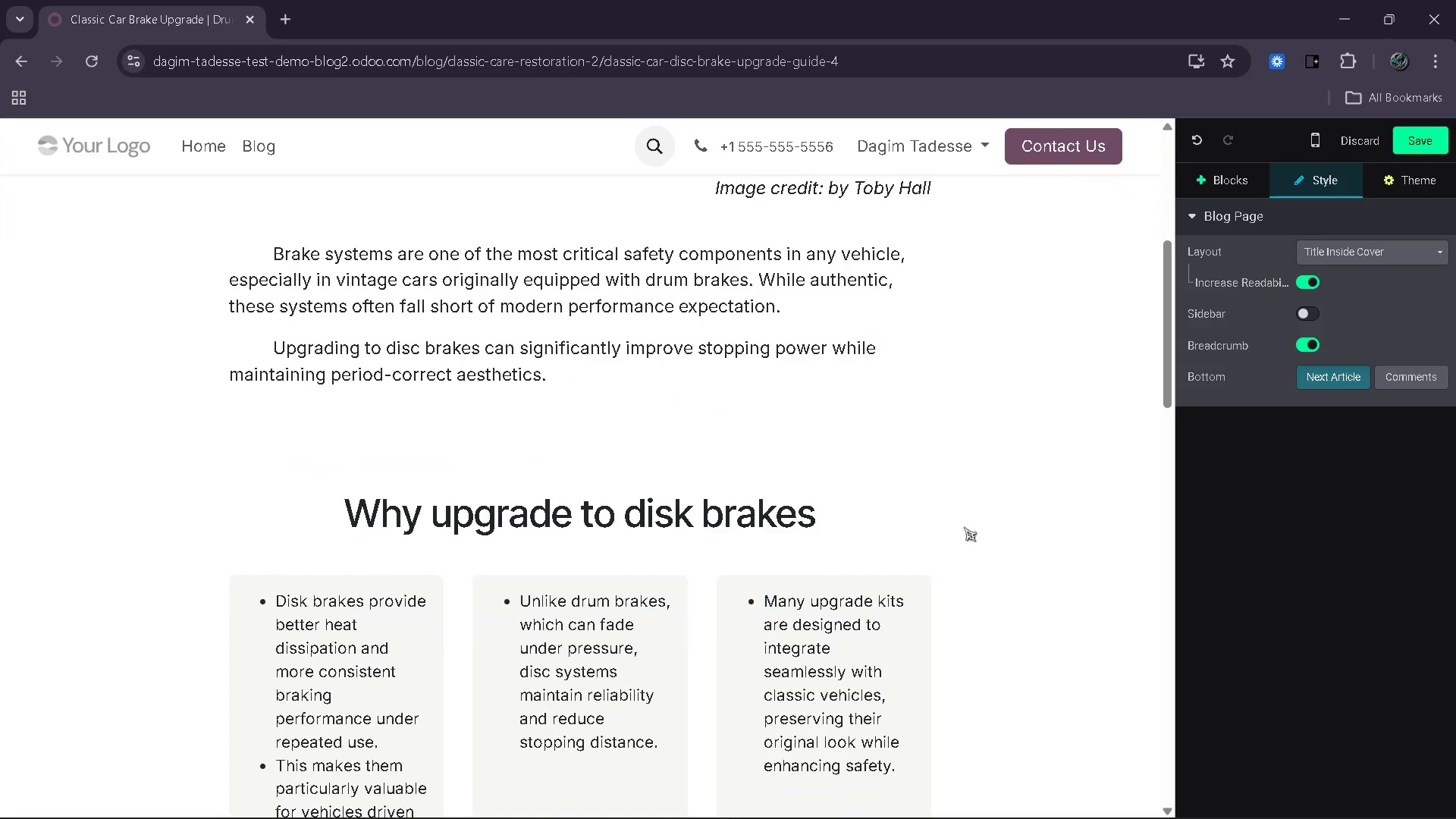 
wait(6.69)
 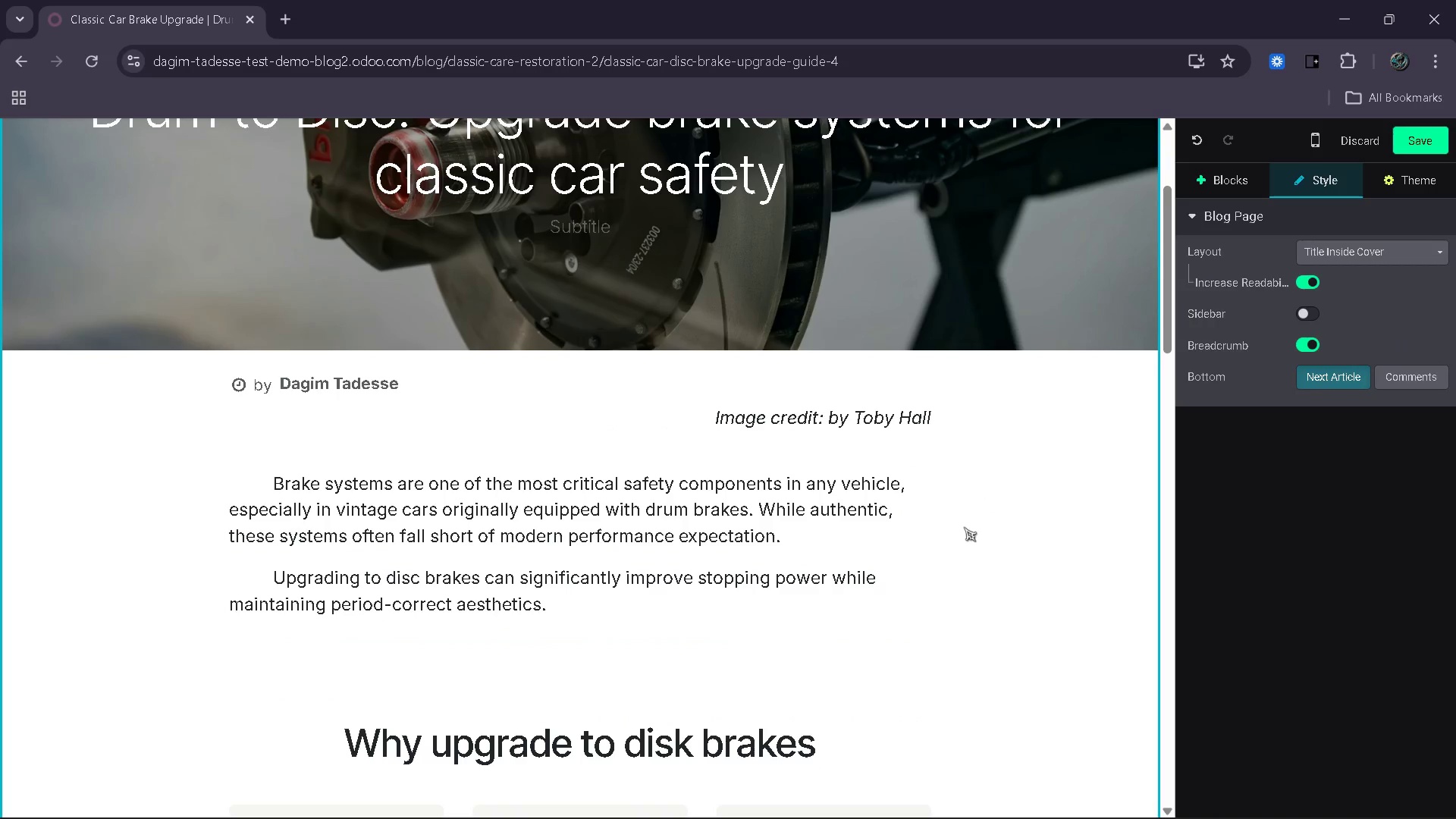 
left_click([721, 344])
 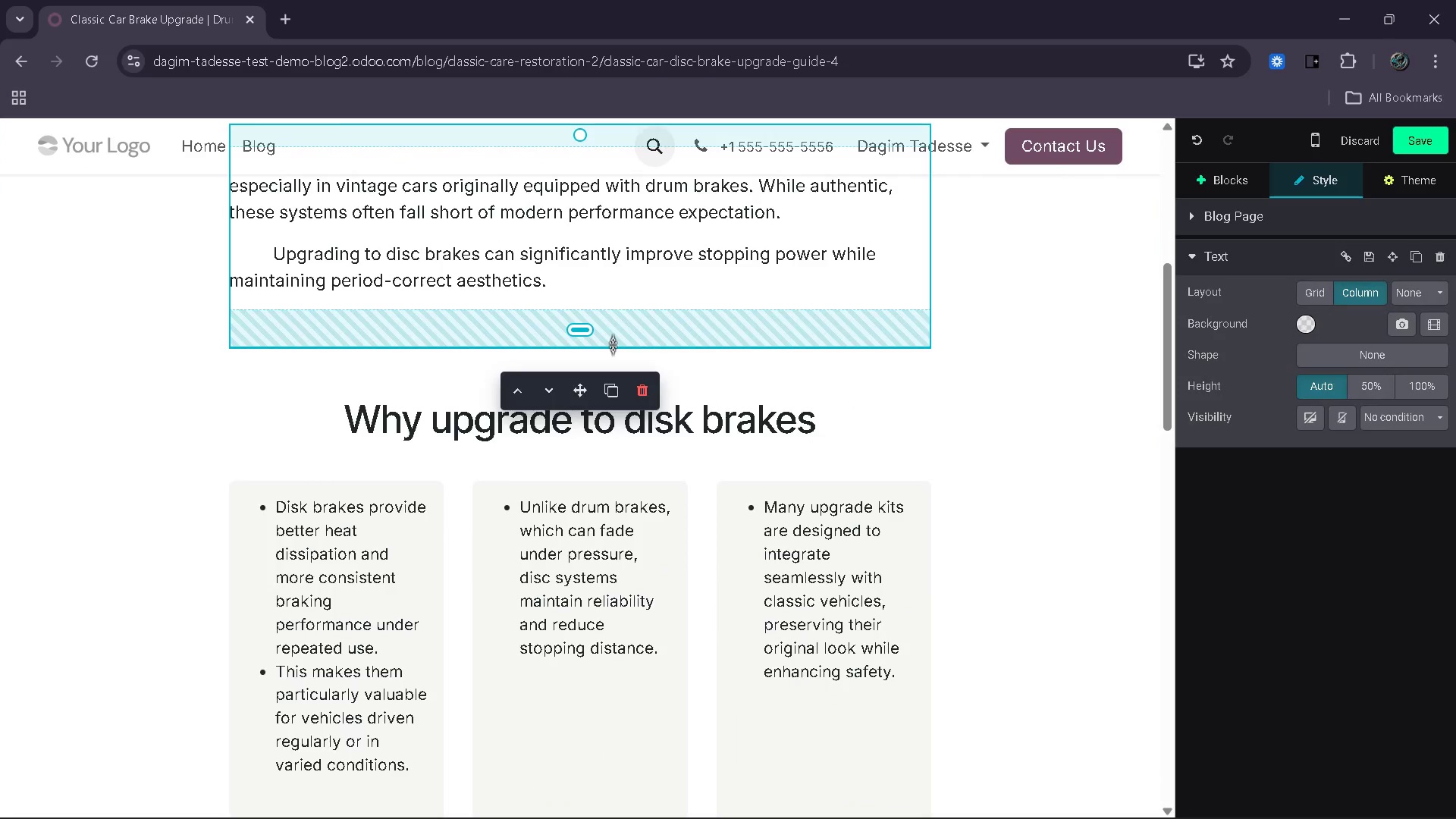 
left_click_drag(start_coordinate=[605, 344], to_coordinate=[616, 325])
 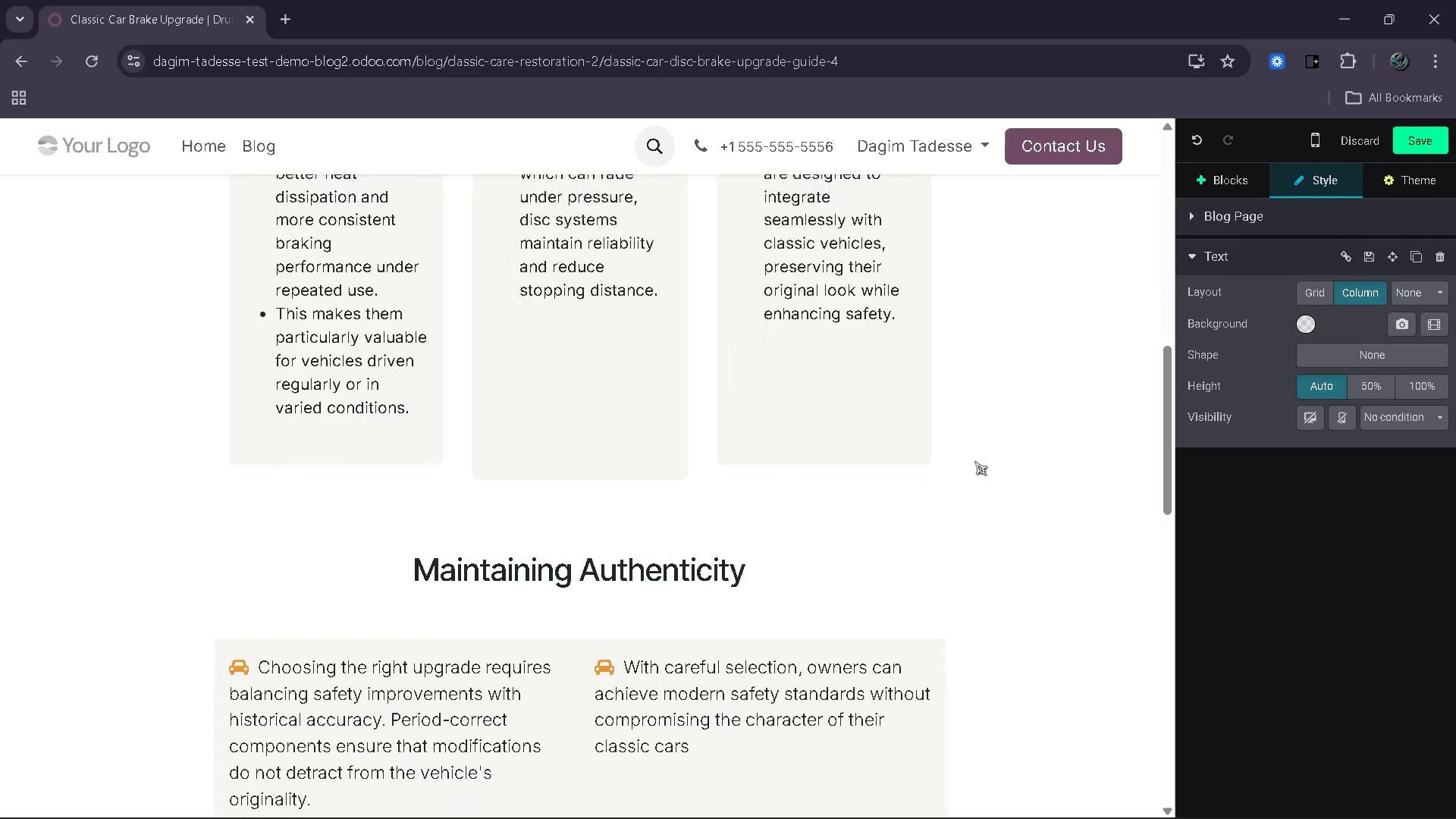 
left_click([647, 293])
 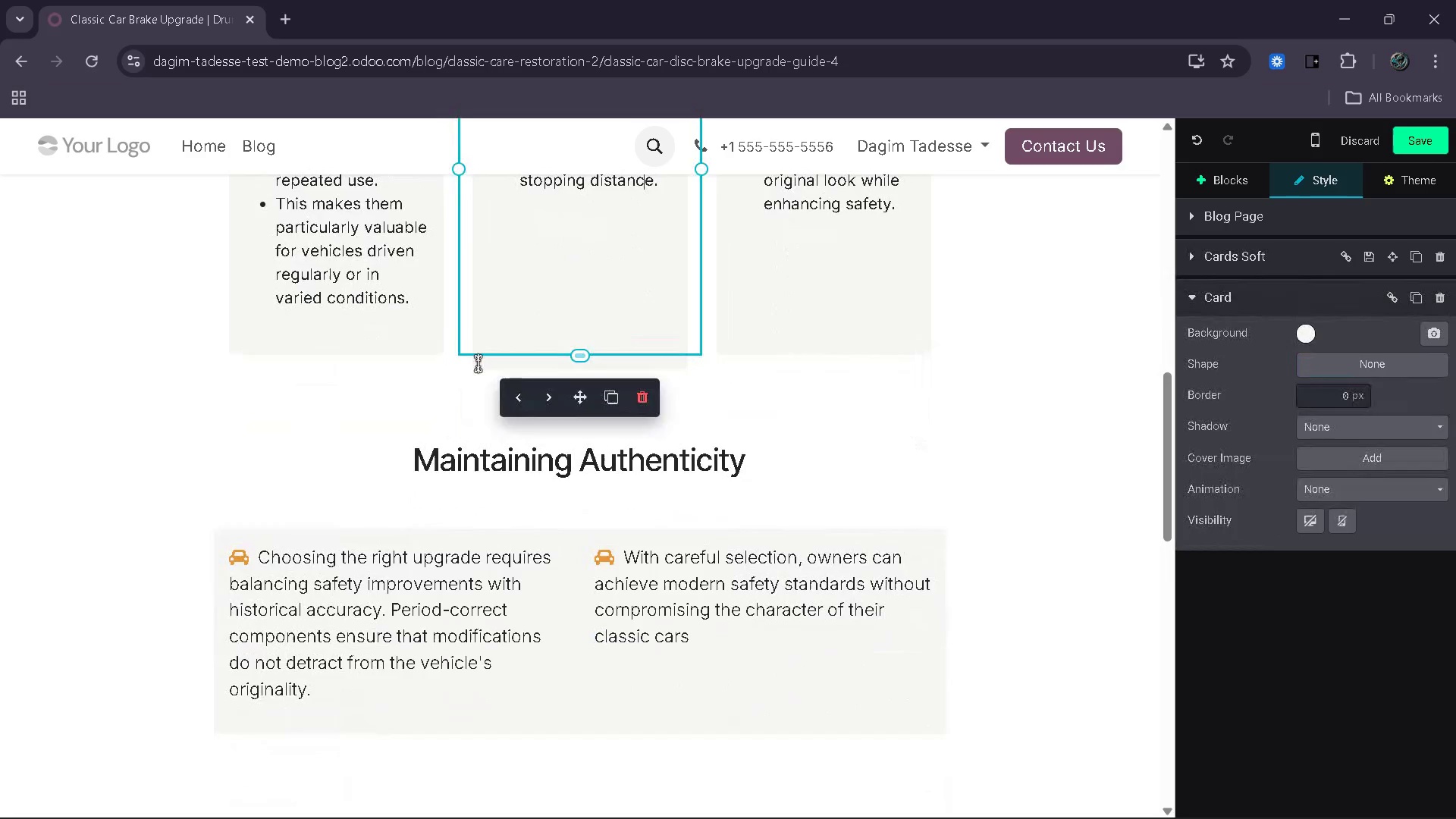 
left_click([473, 363])
 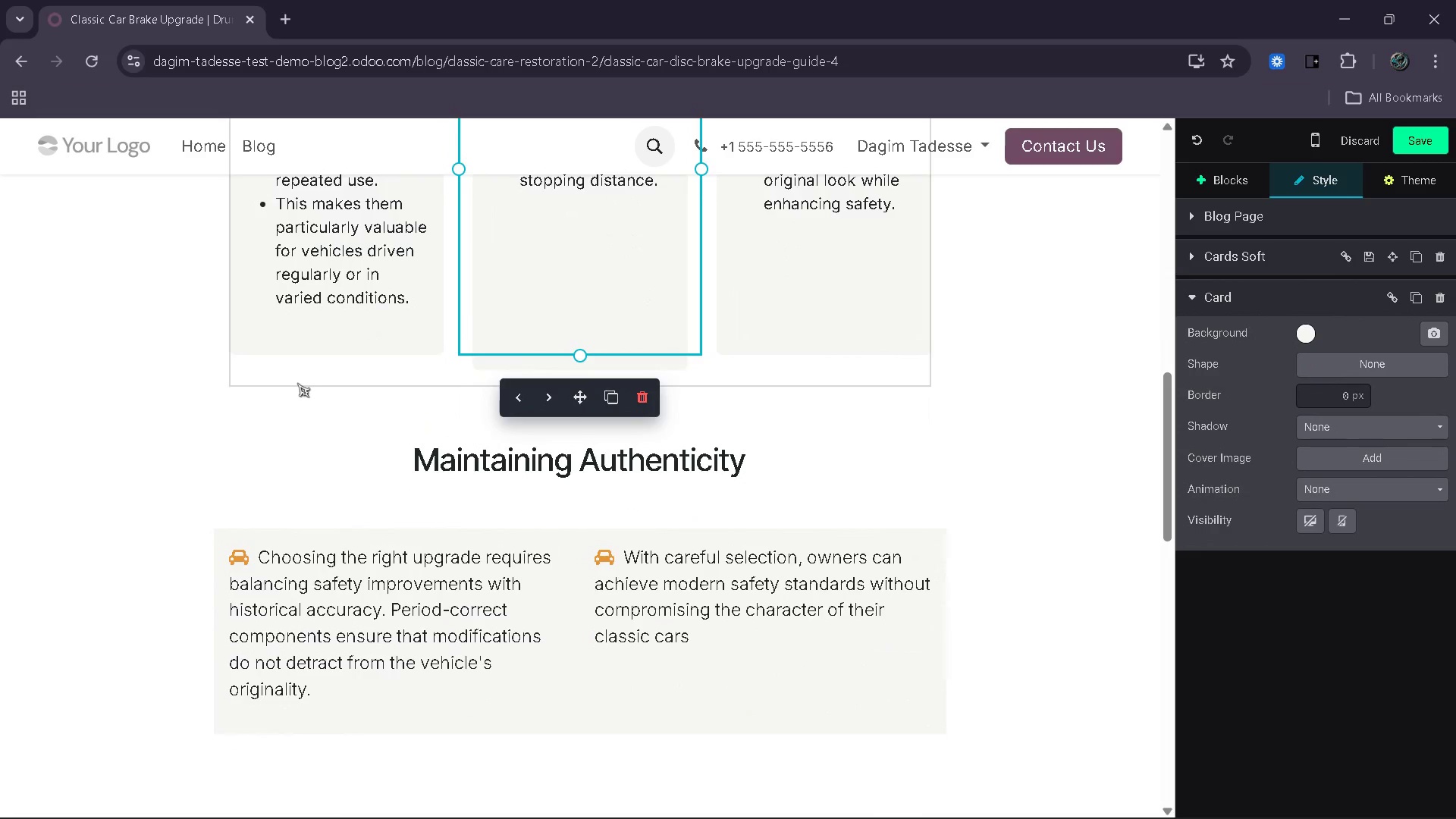 
left_click([320, 378])
 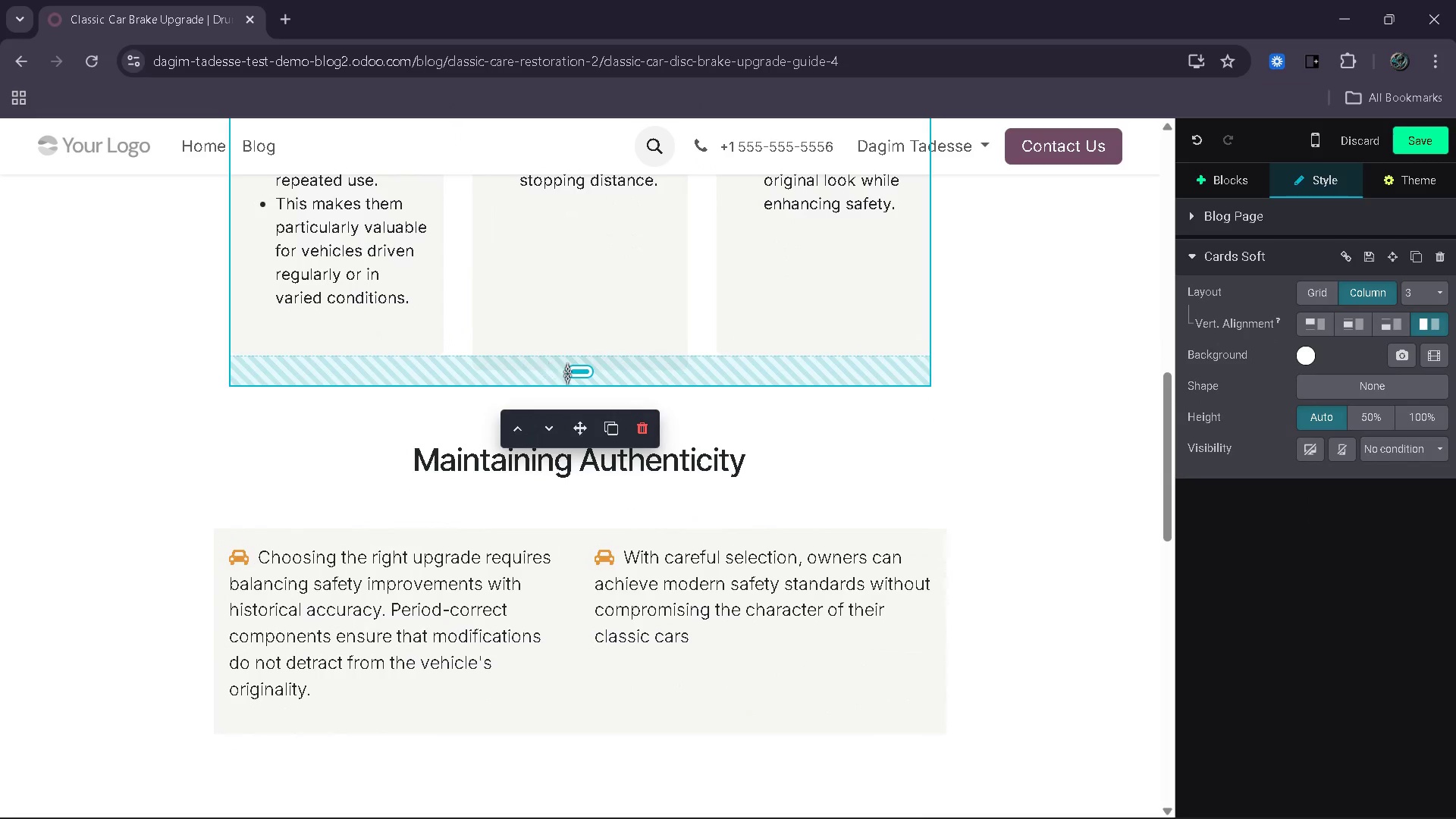 
left_click_drag(start_coordinate=[568, 374], to_coordinate=[578, 374])
 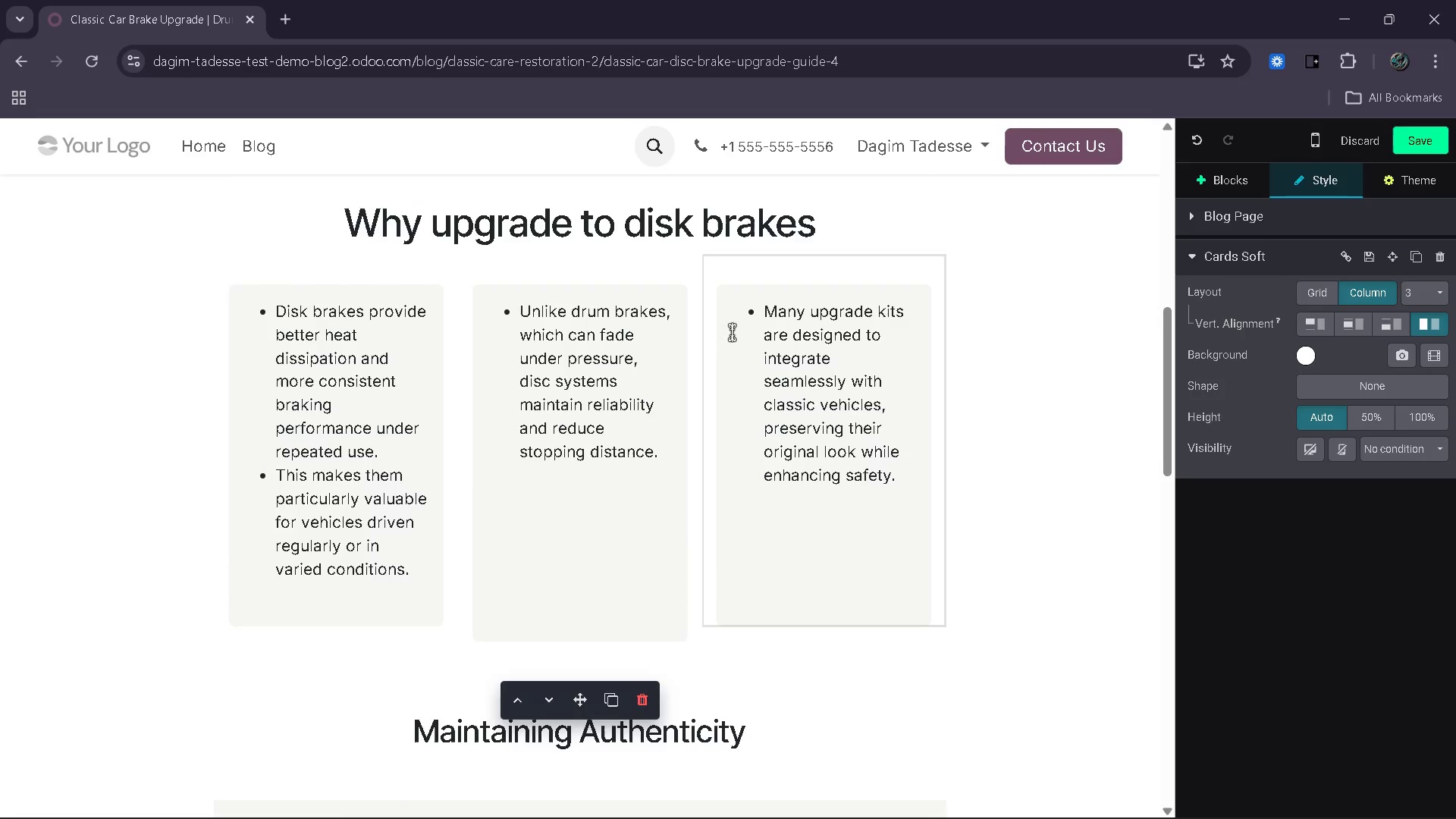 
left_click([663, 380])
 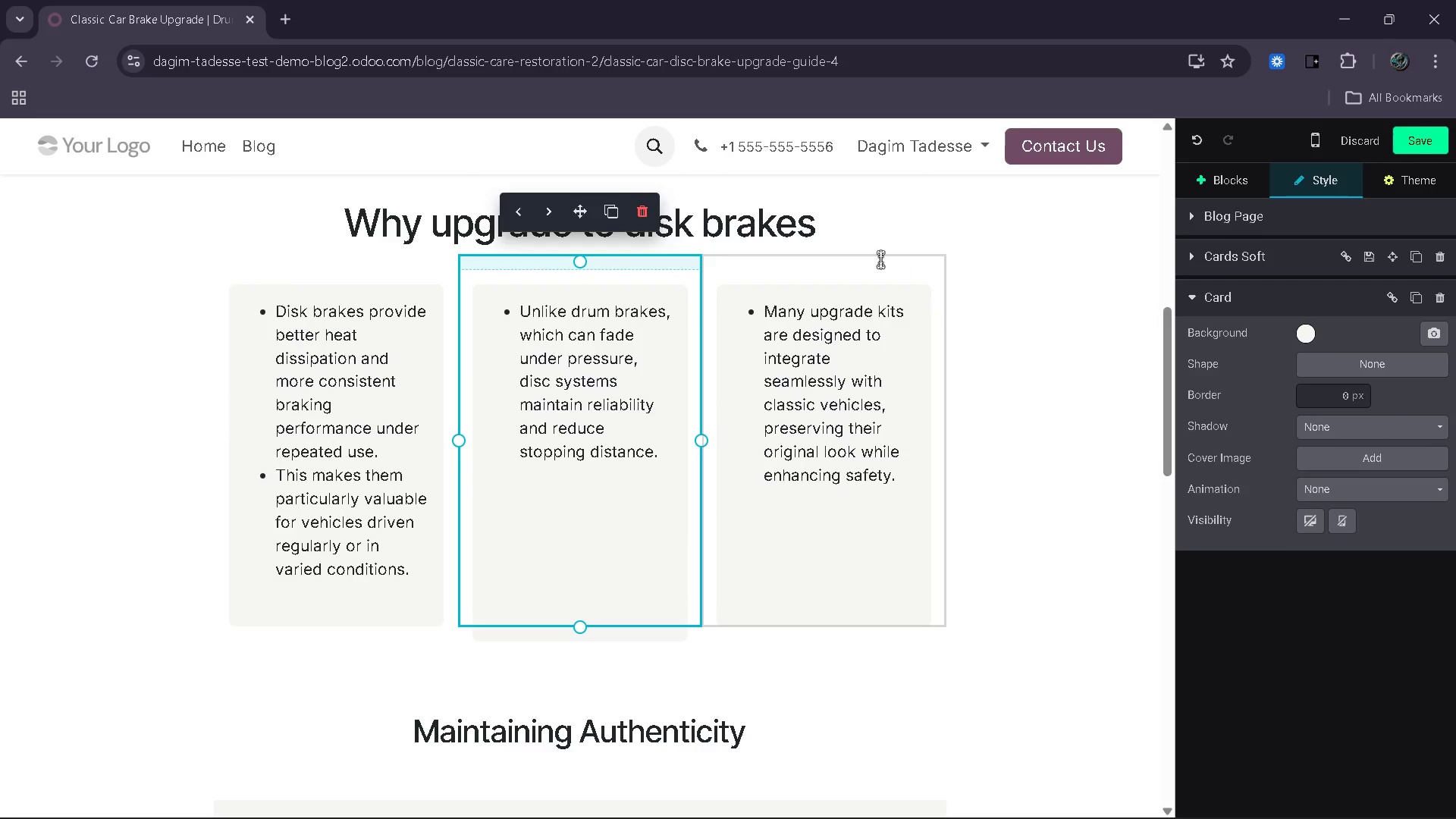 
left_click([889, 259])
 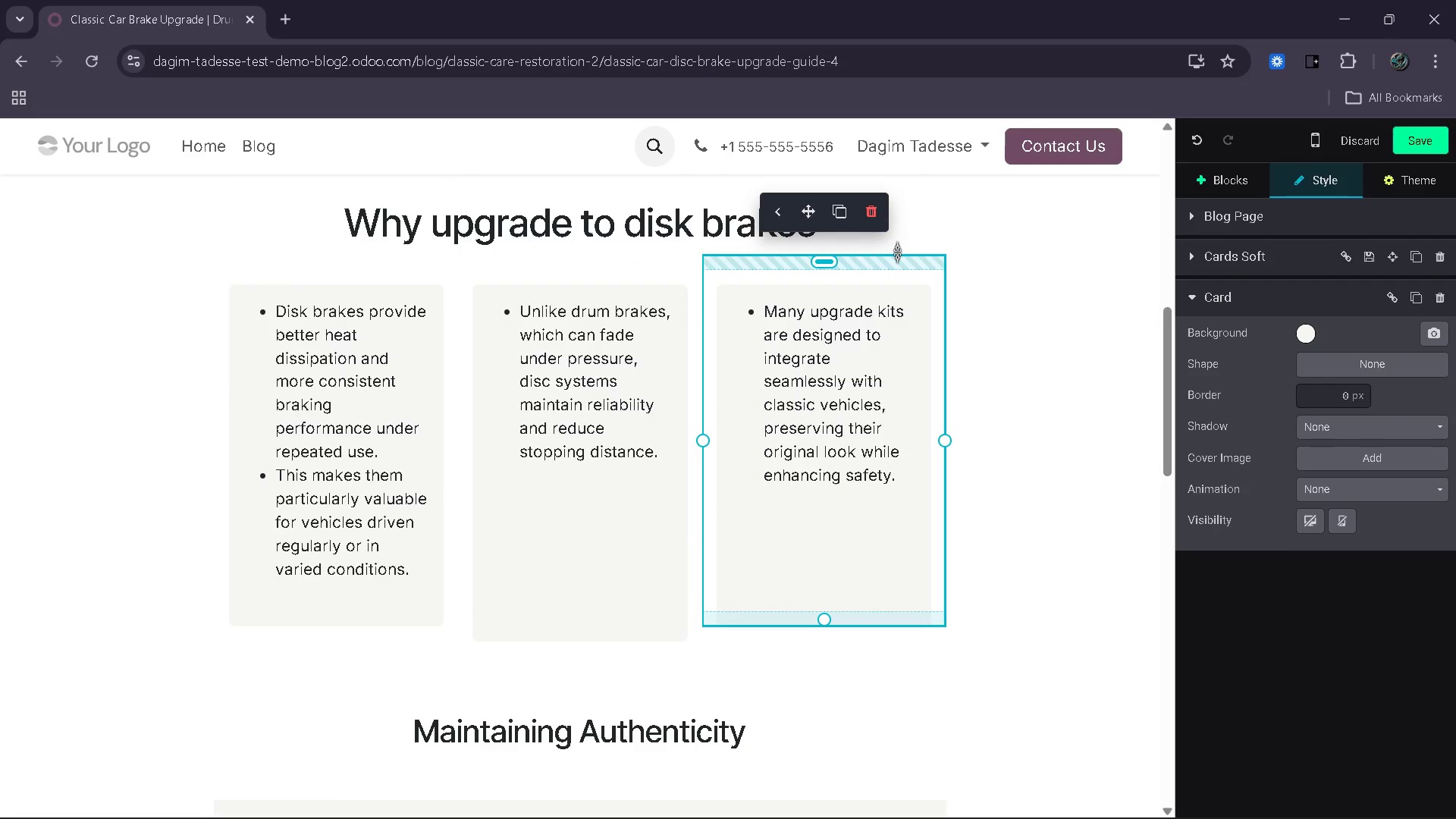 
left_click([899, 249])
 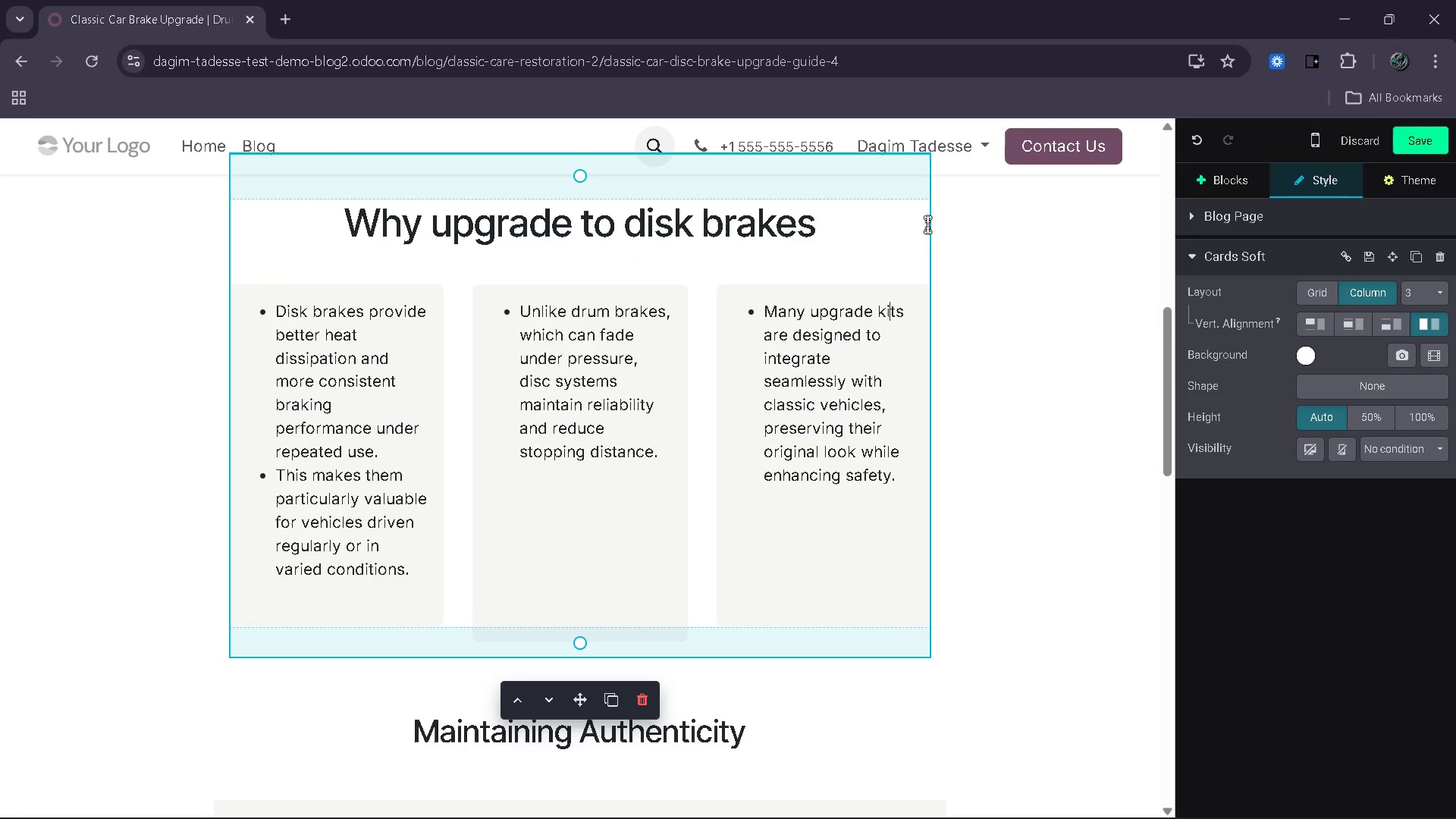 
left_click([927, 224])
 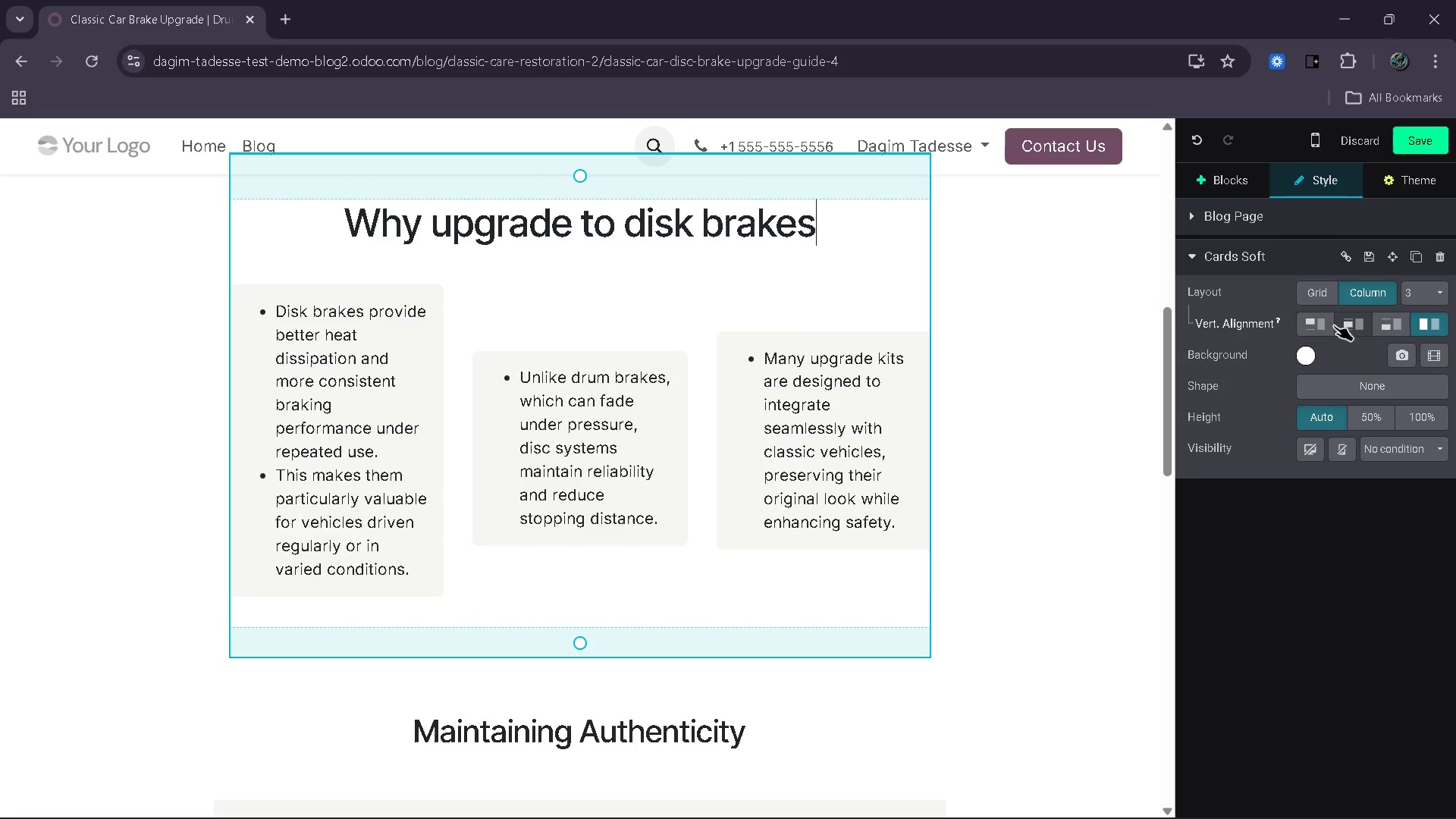 
wait(11.51)
 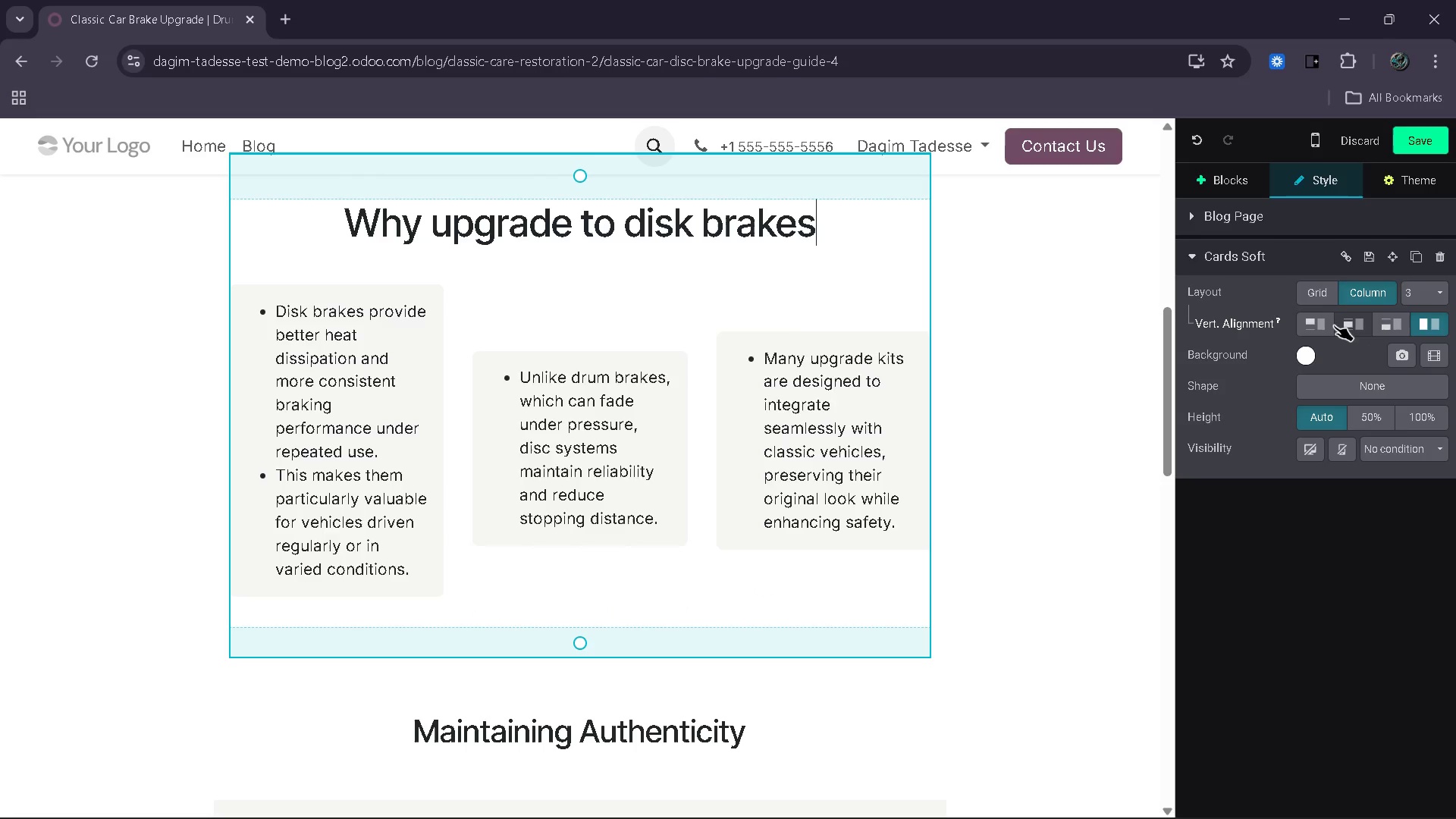 
mouse_move([1386, 324])
 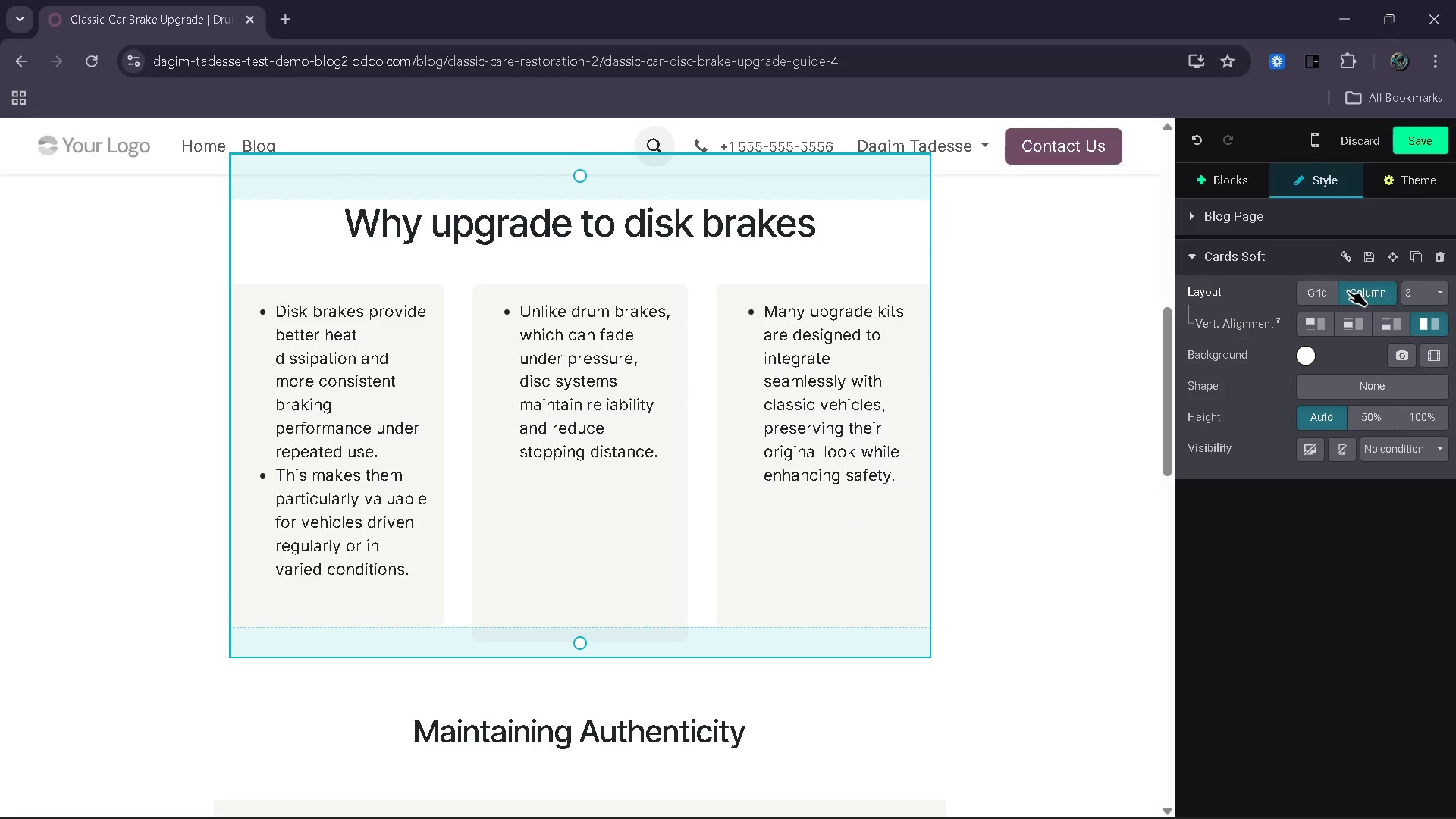 
left_click([1330, 293])
 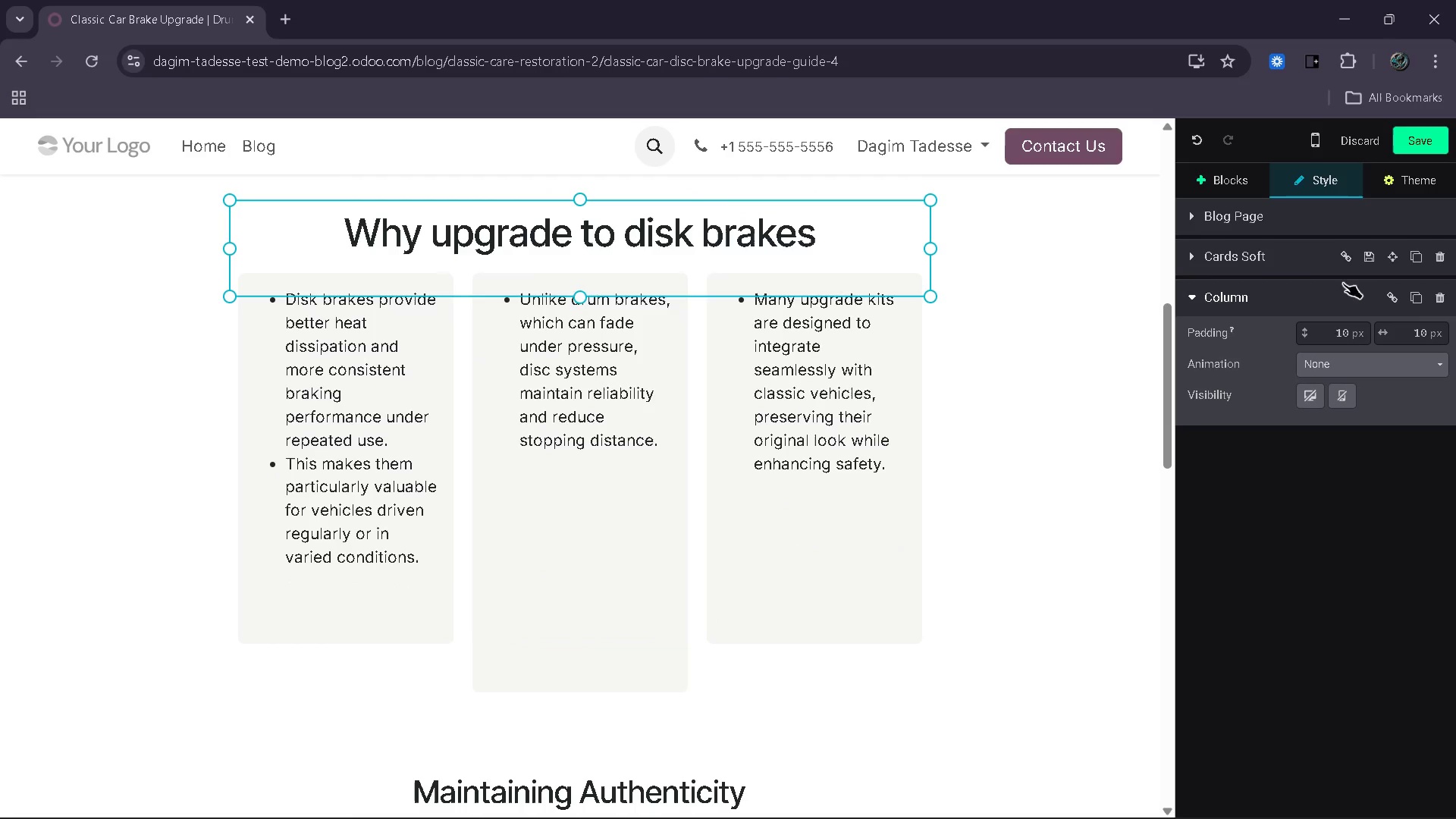 
left_click([1224, 253])
 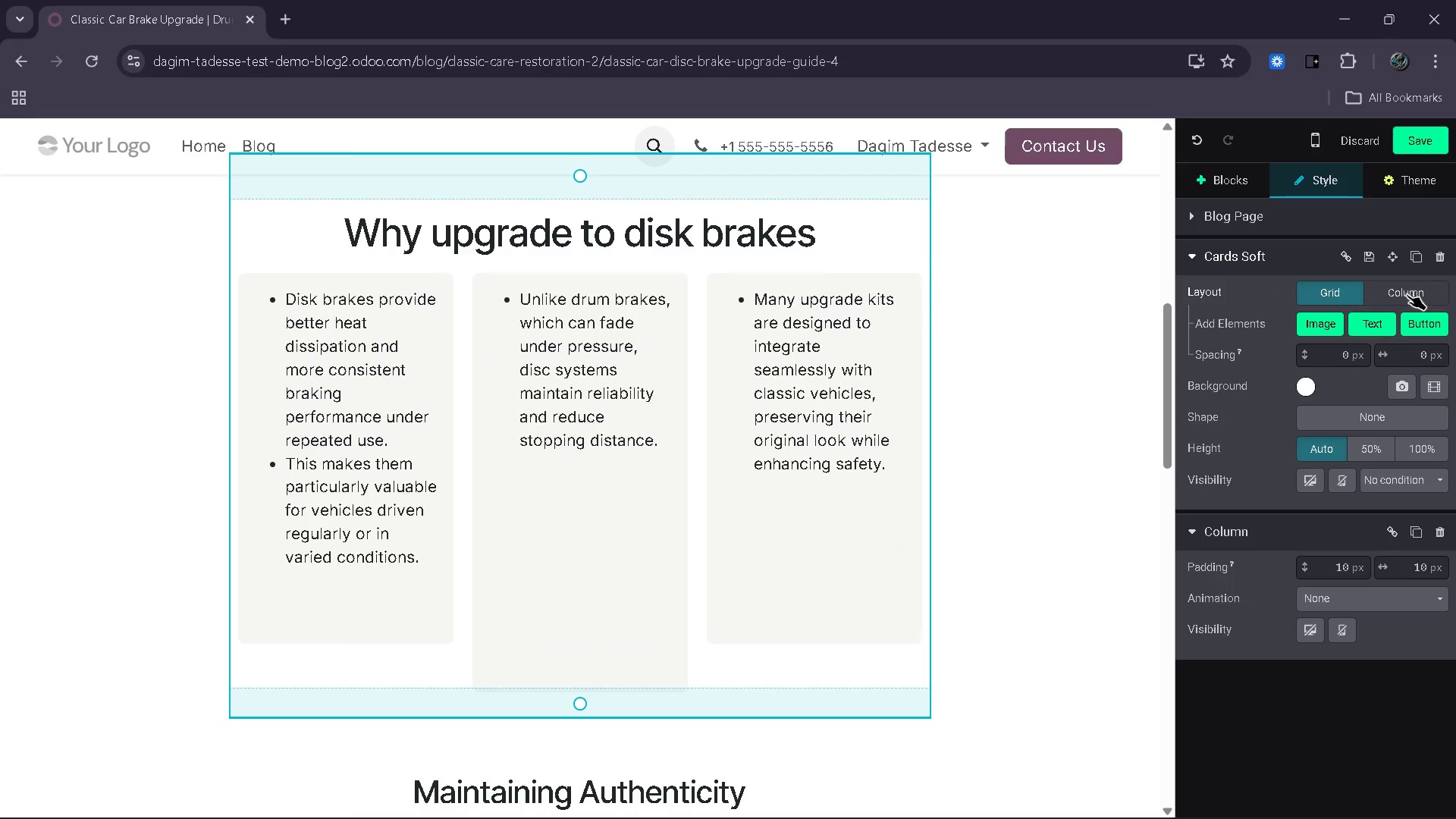 
left_click([1407, 294])
 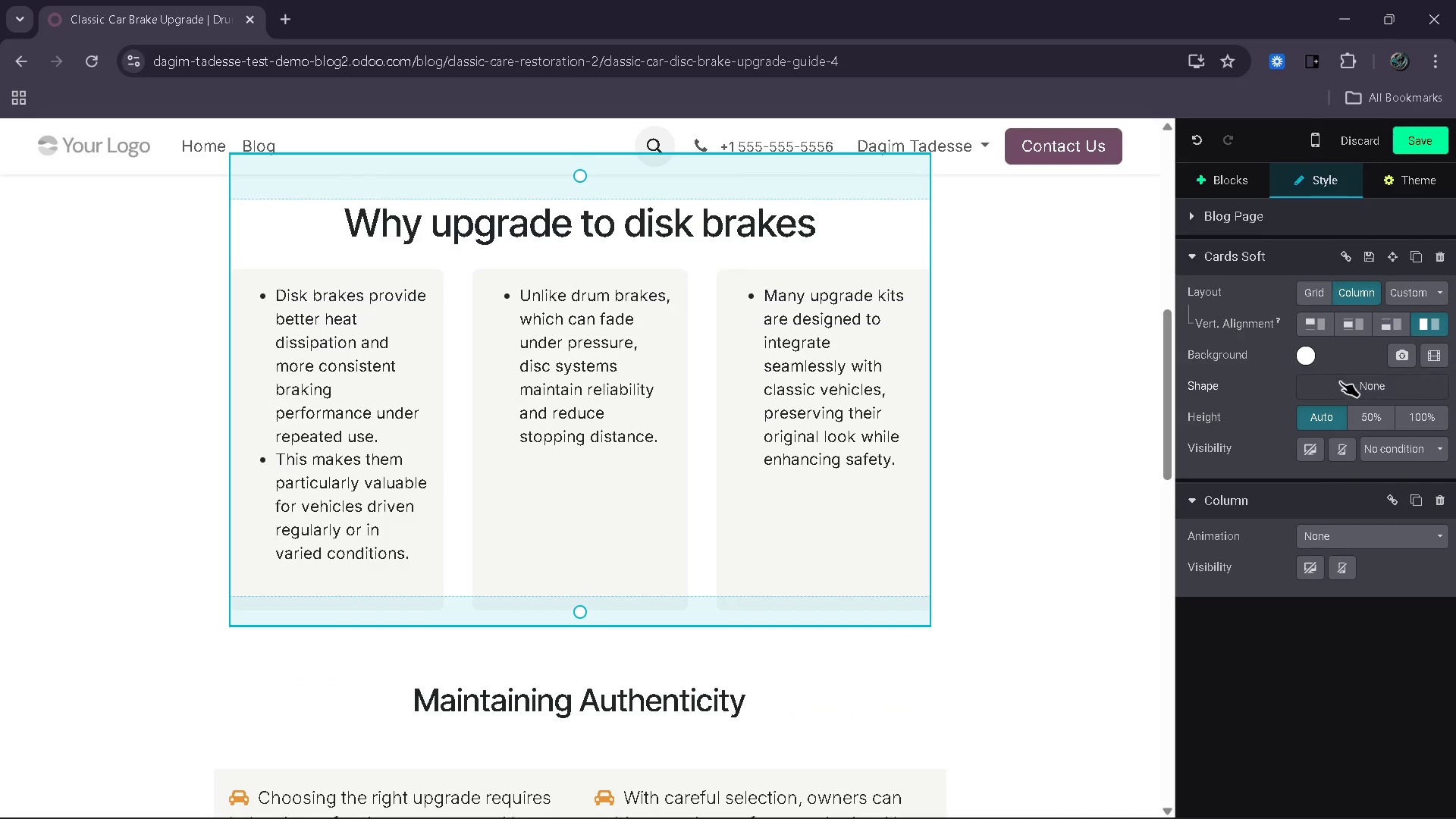 
left_click([1360, 393])
 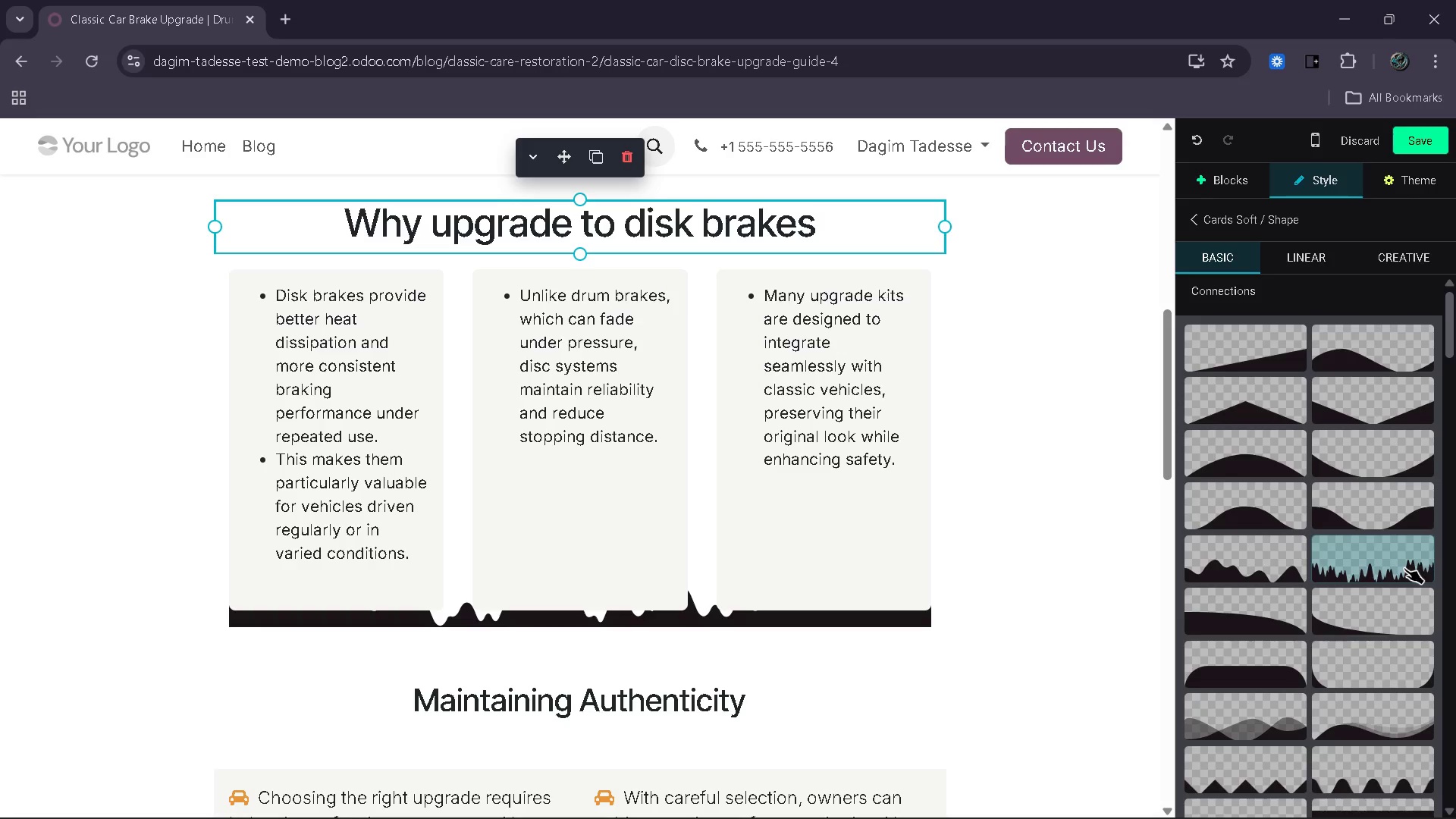 
wait(13.09)
 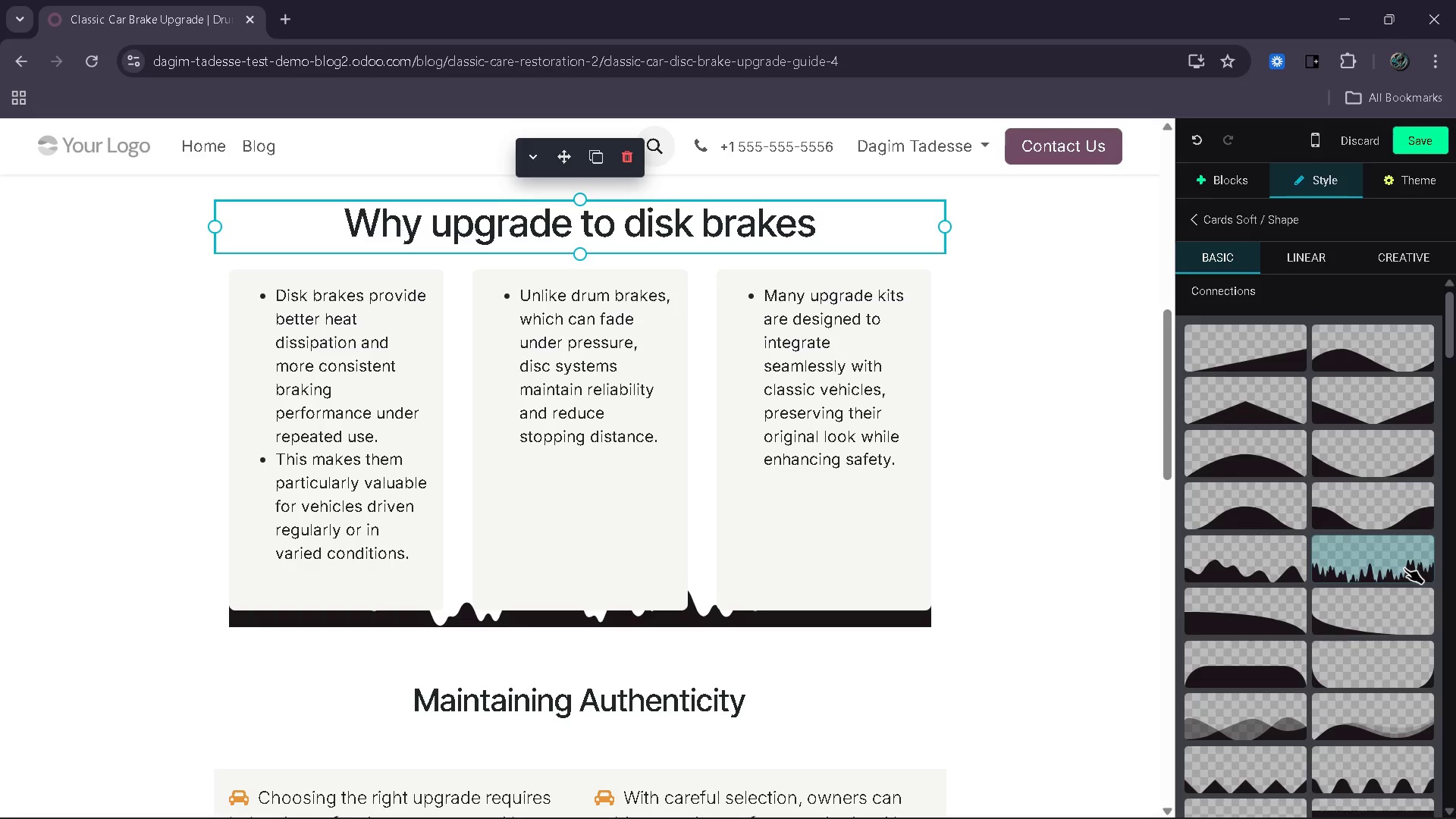 
left_click([1355, 555])
 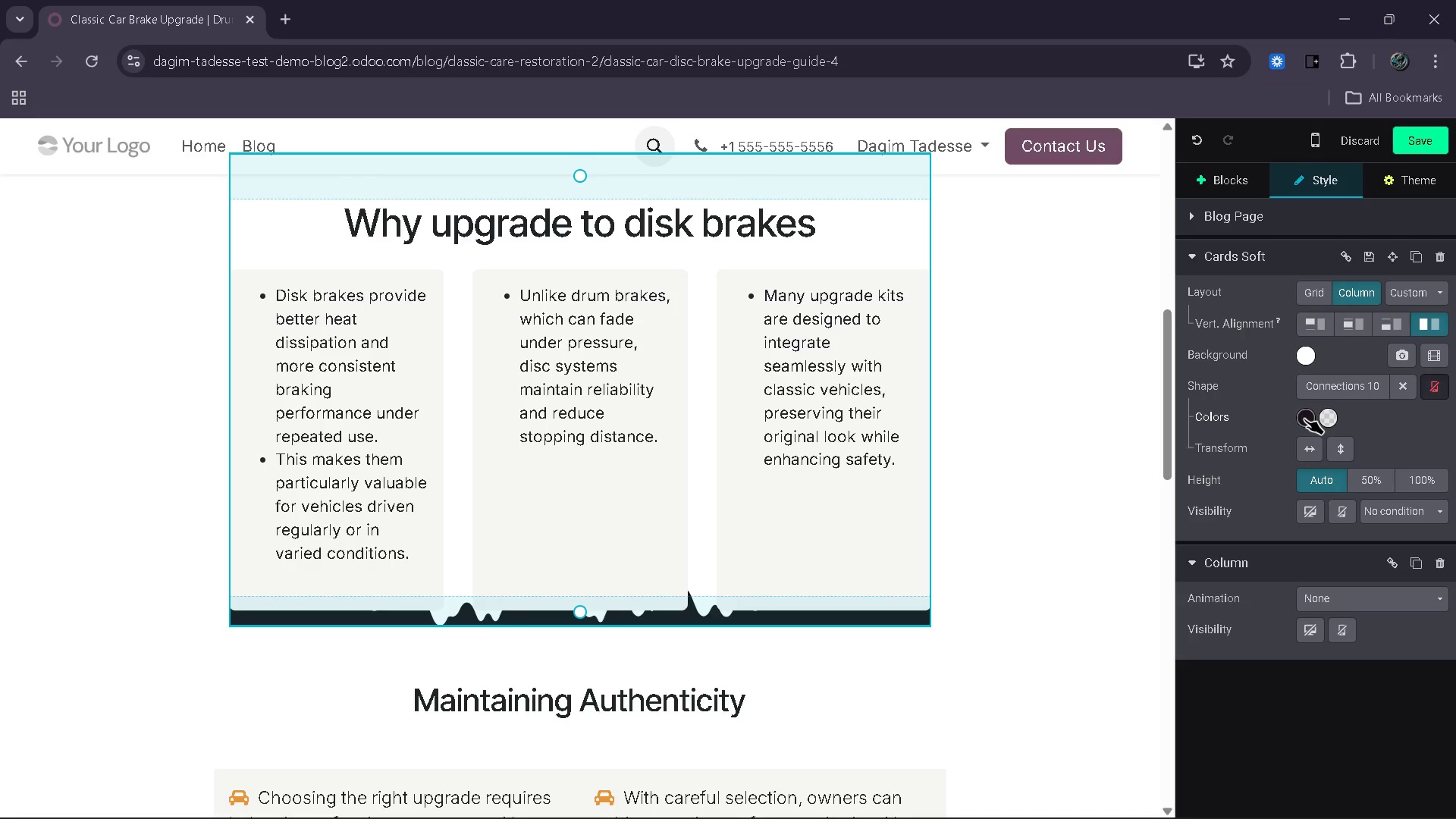 
left_click([1327, 423])
 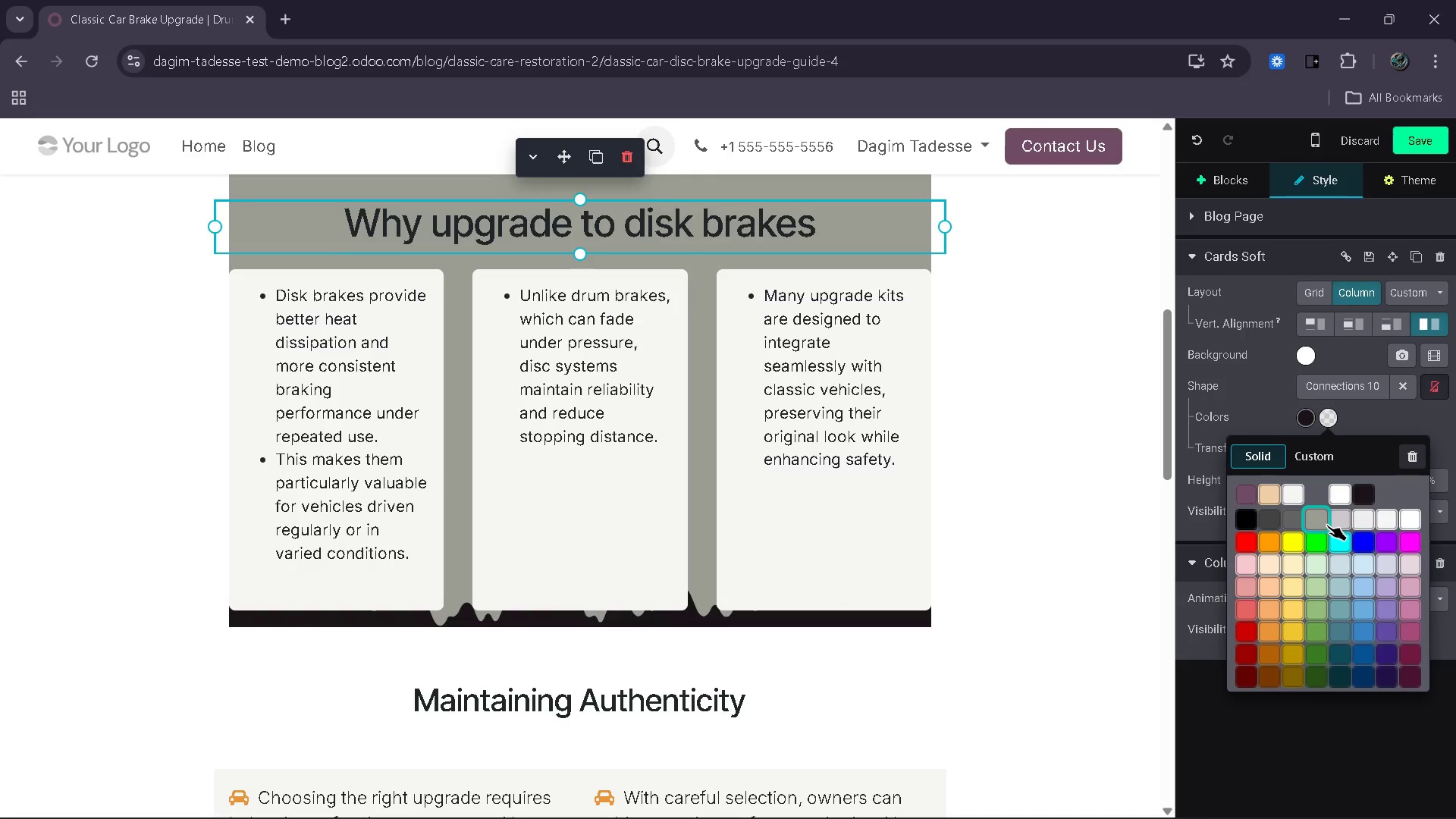 
left_click([1395, 431])
 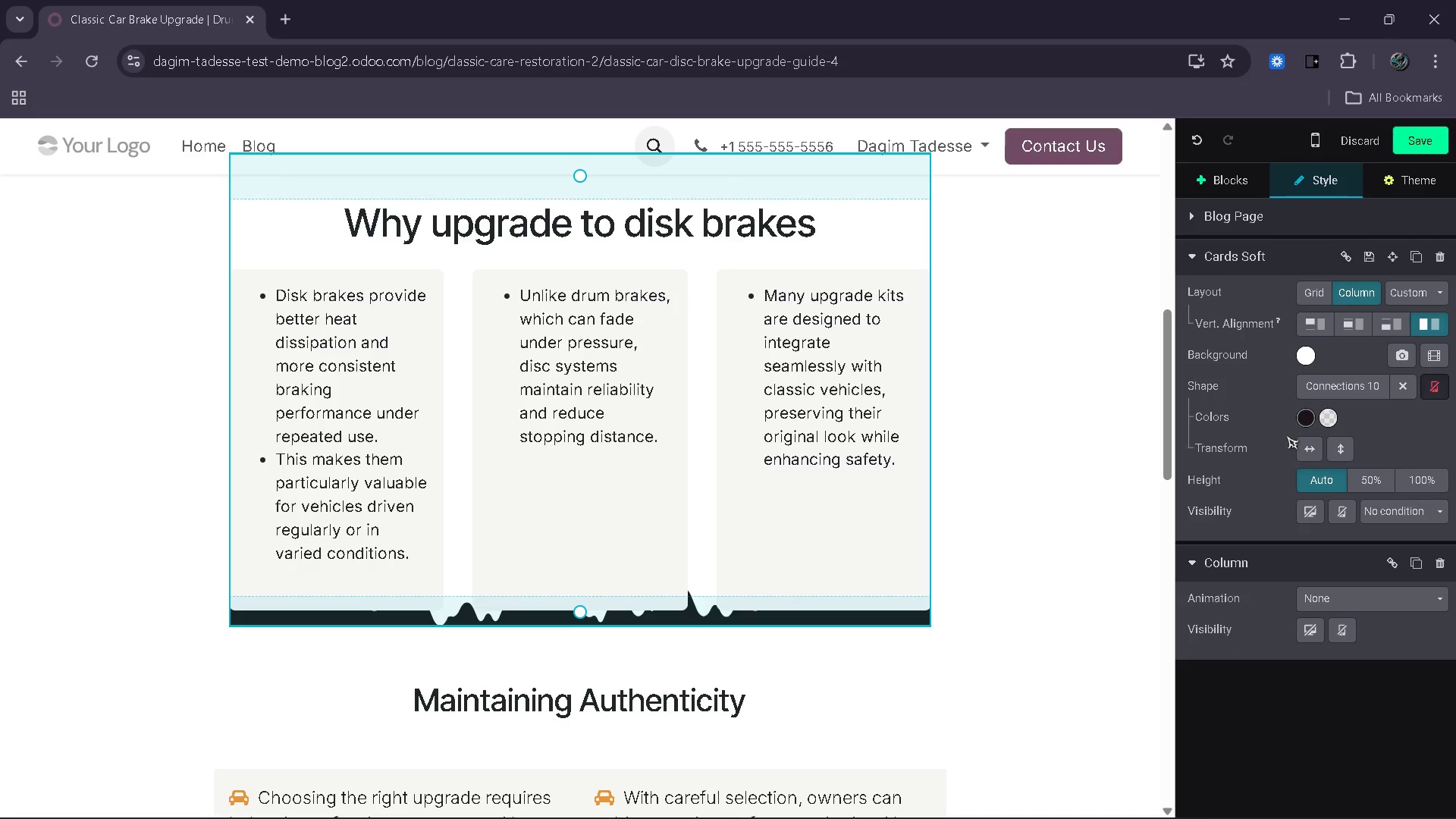 
left_click([1309, 419])
 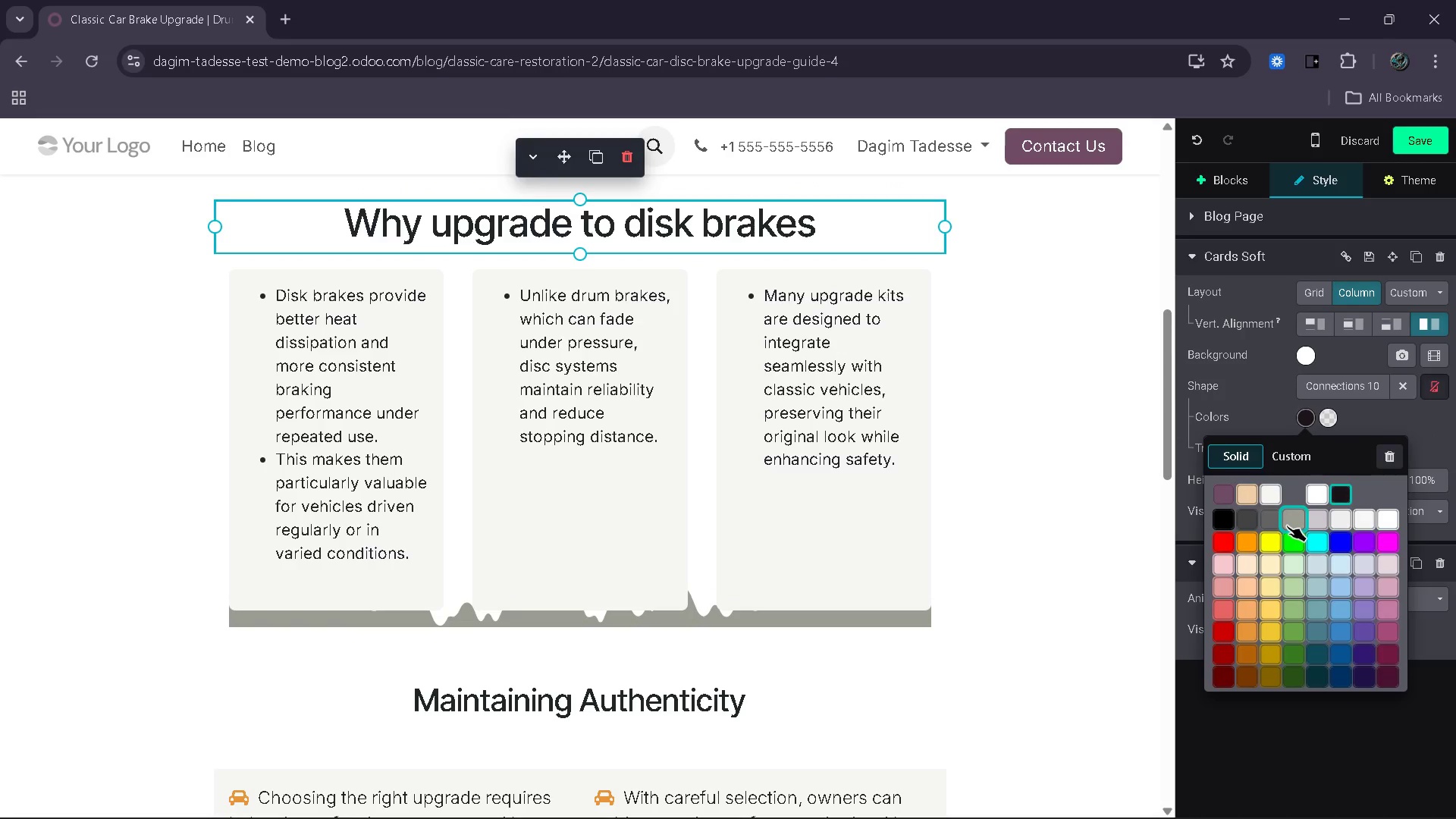 
left_click([1287, 526])
 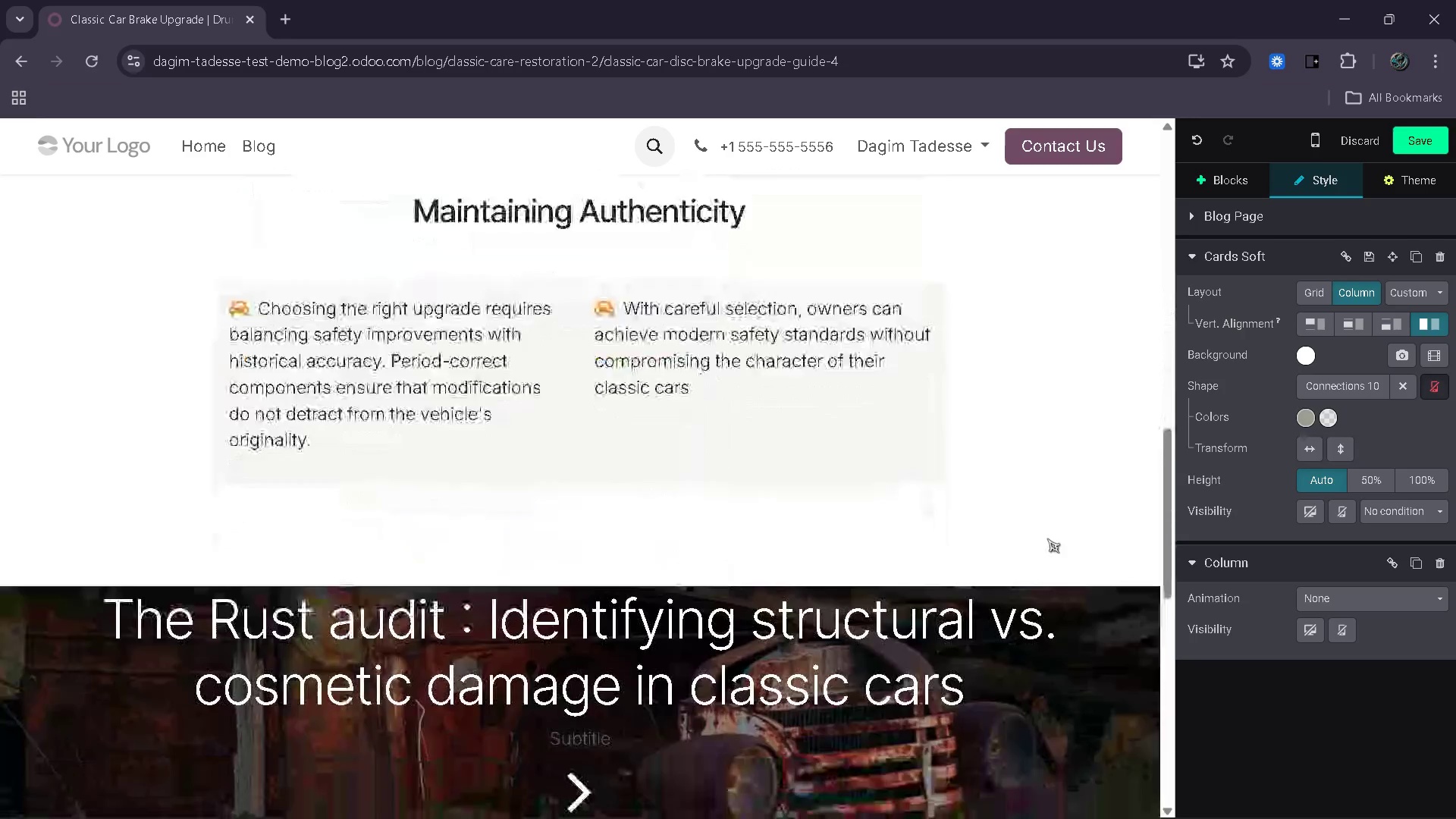 
wait(17.84)
 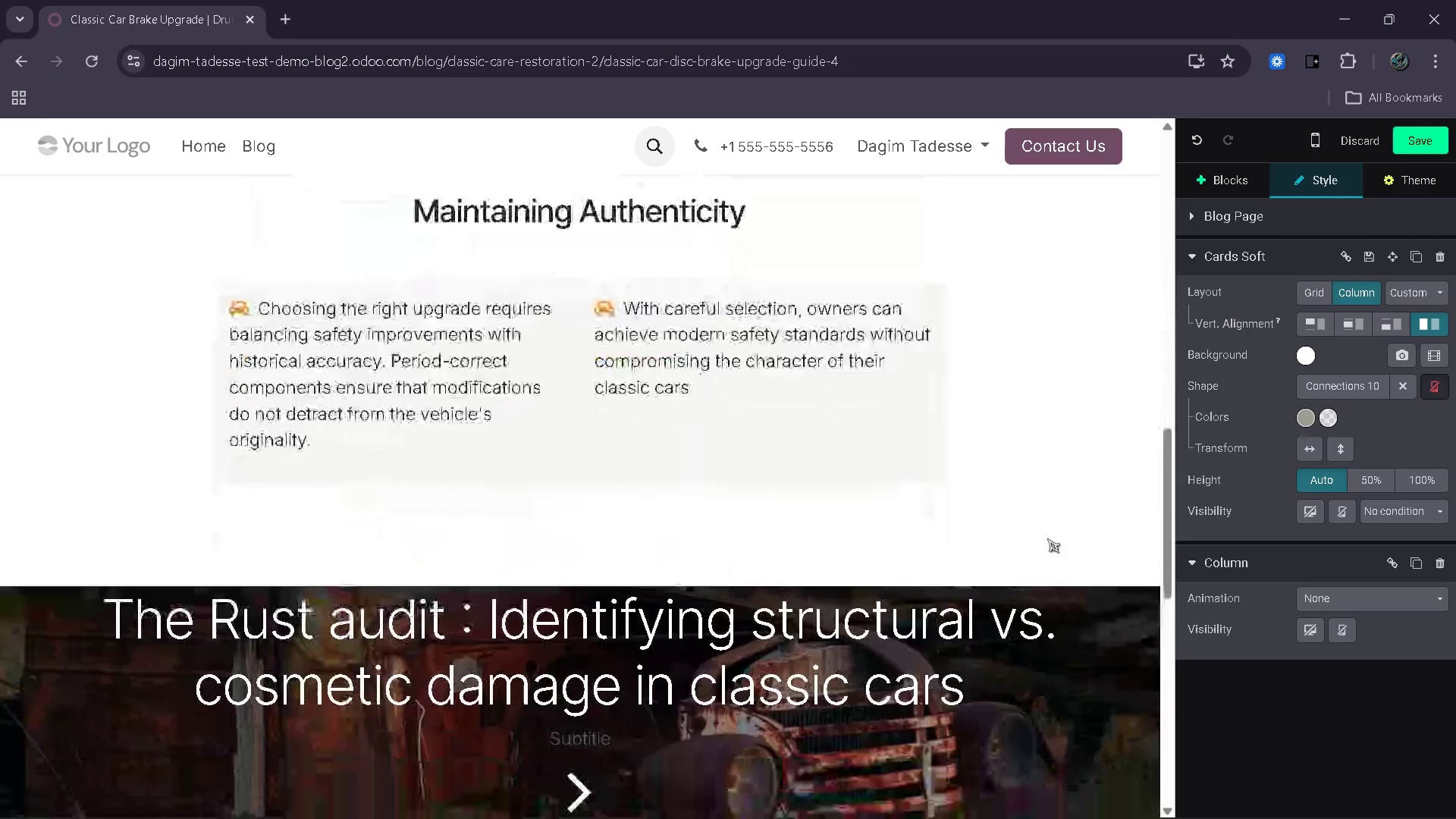 
left_click([1420, 148])
 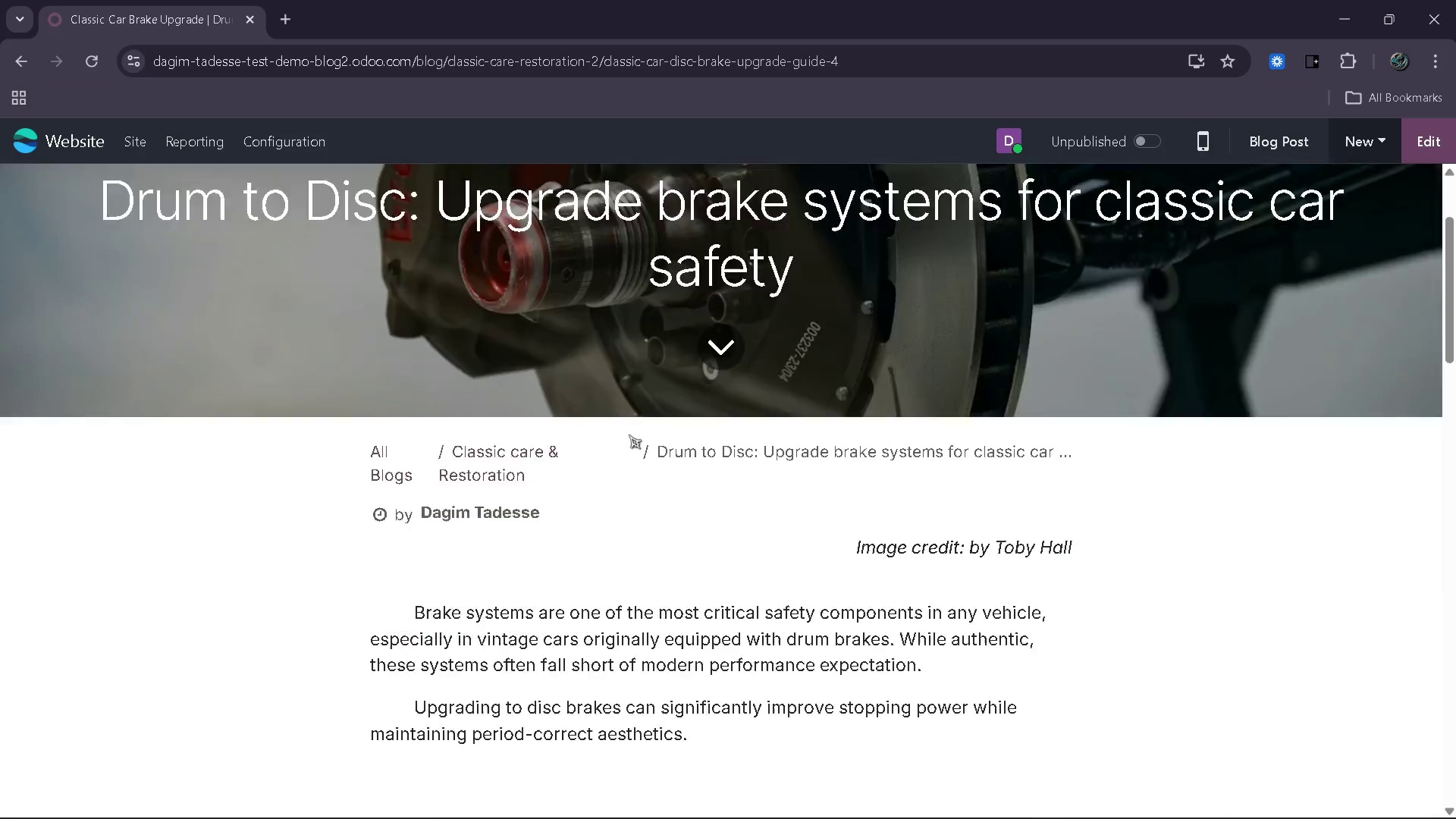 
wait(10.86)
 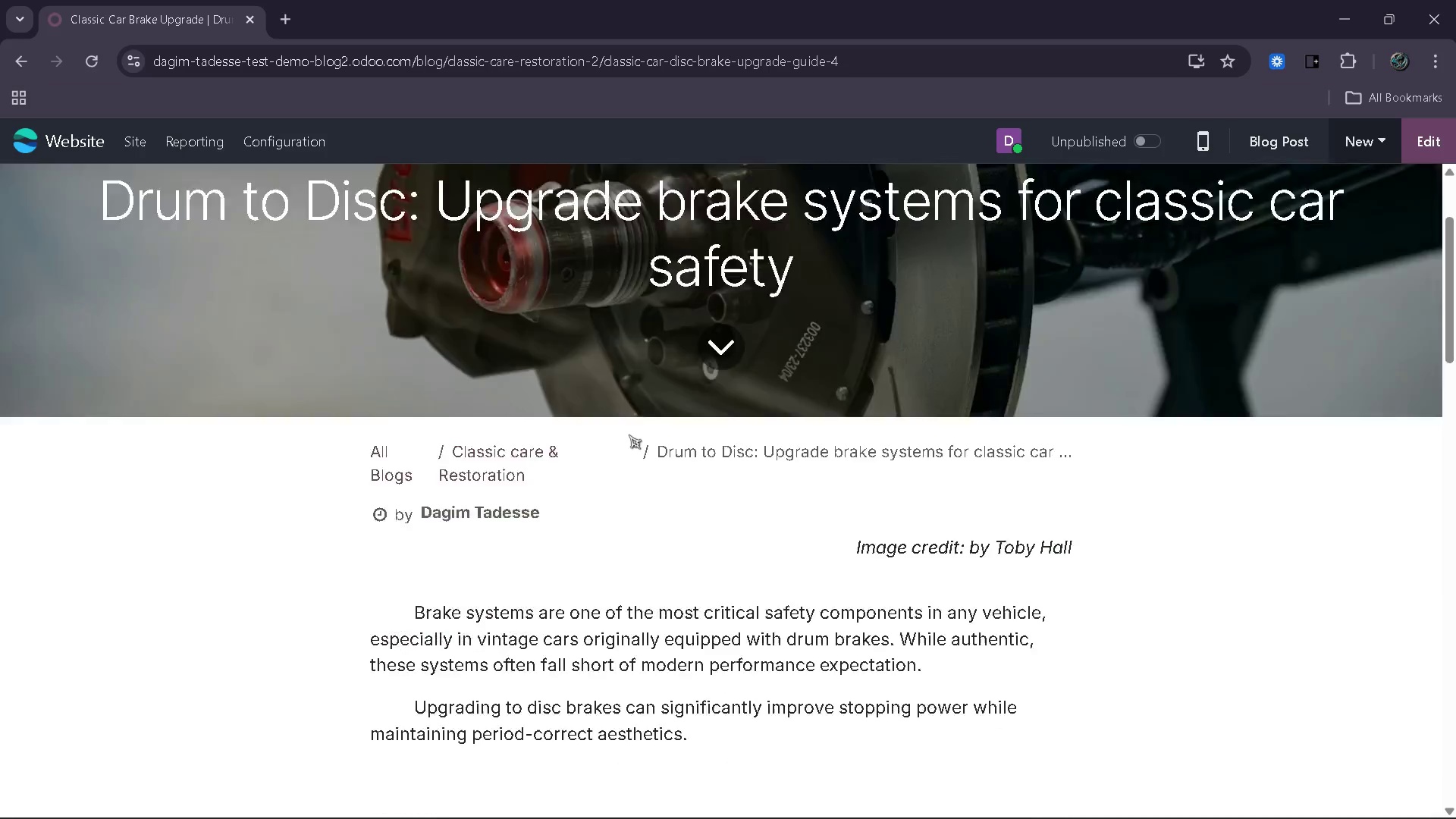 
left_click([1208, 144])
 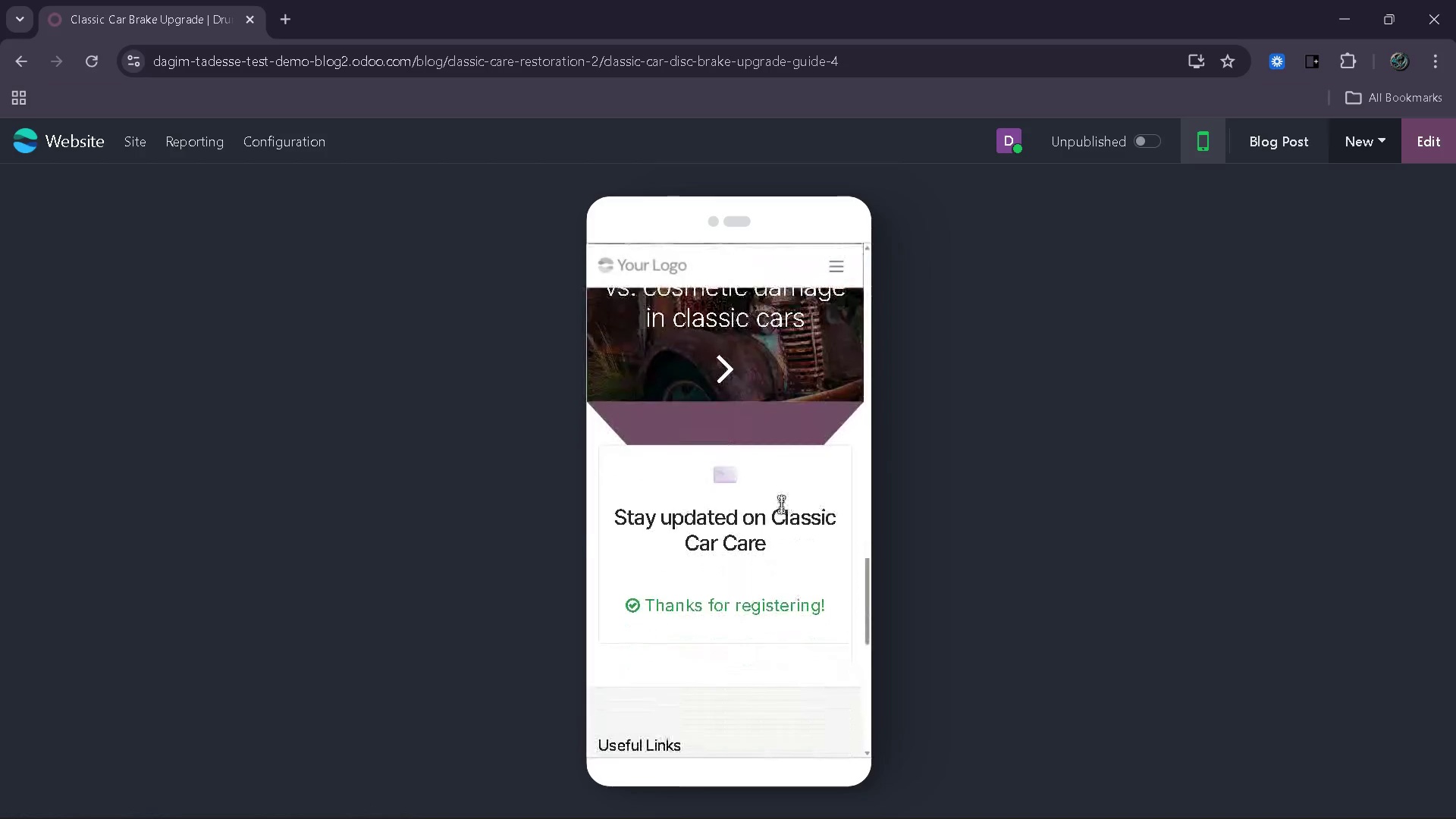 
wait(7.3)
 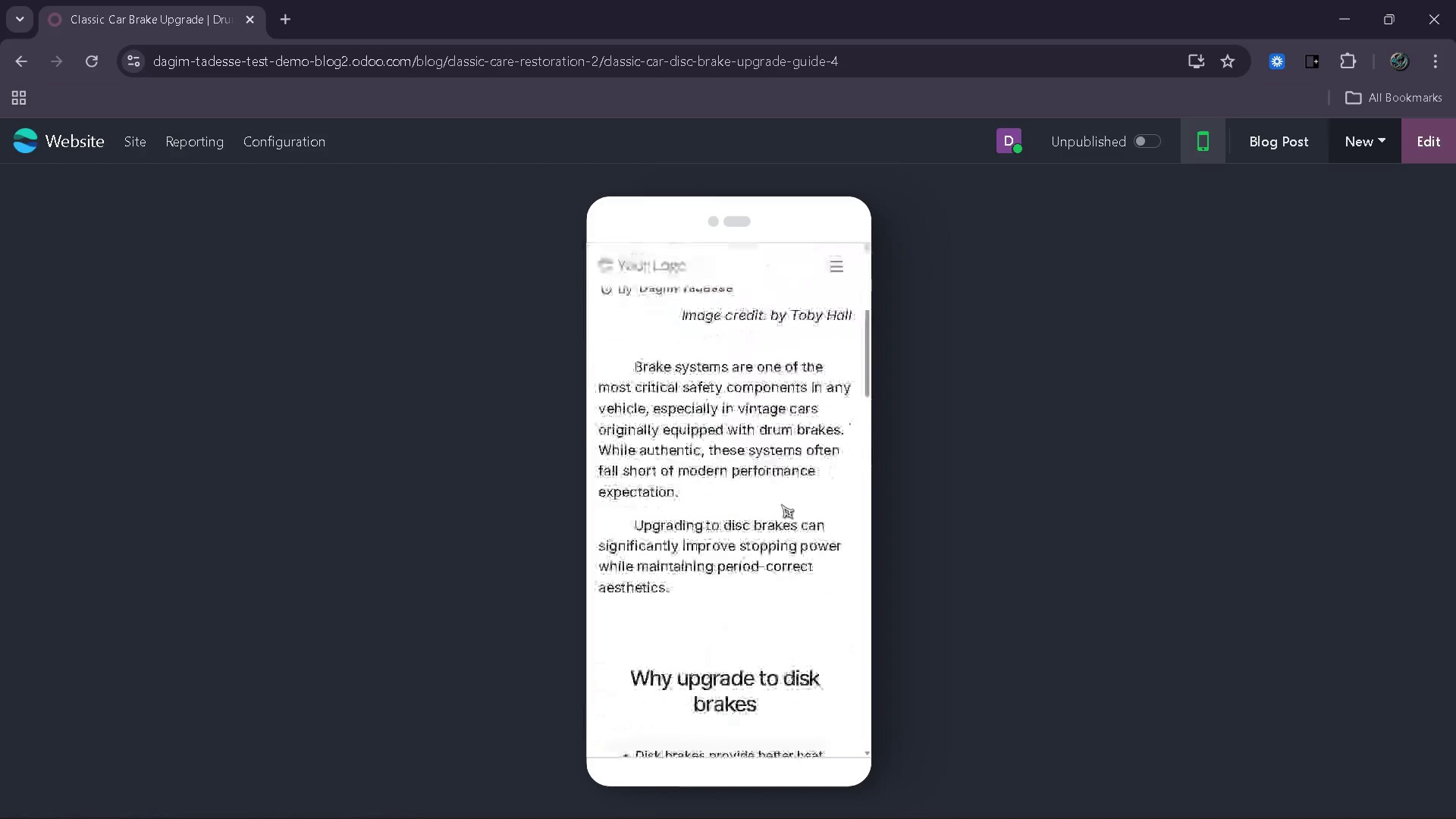 
left_click([1149, 135])
 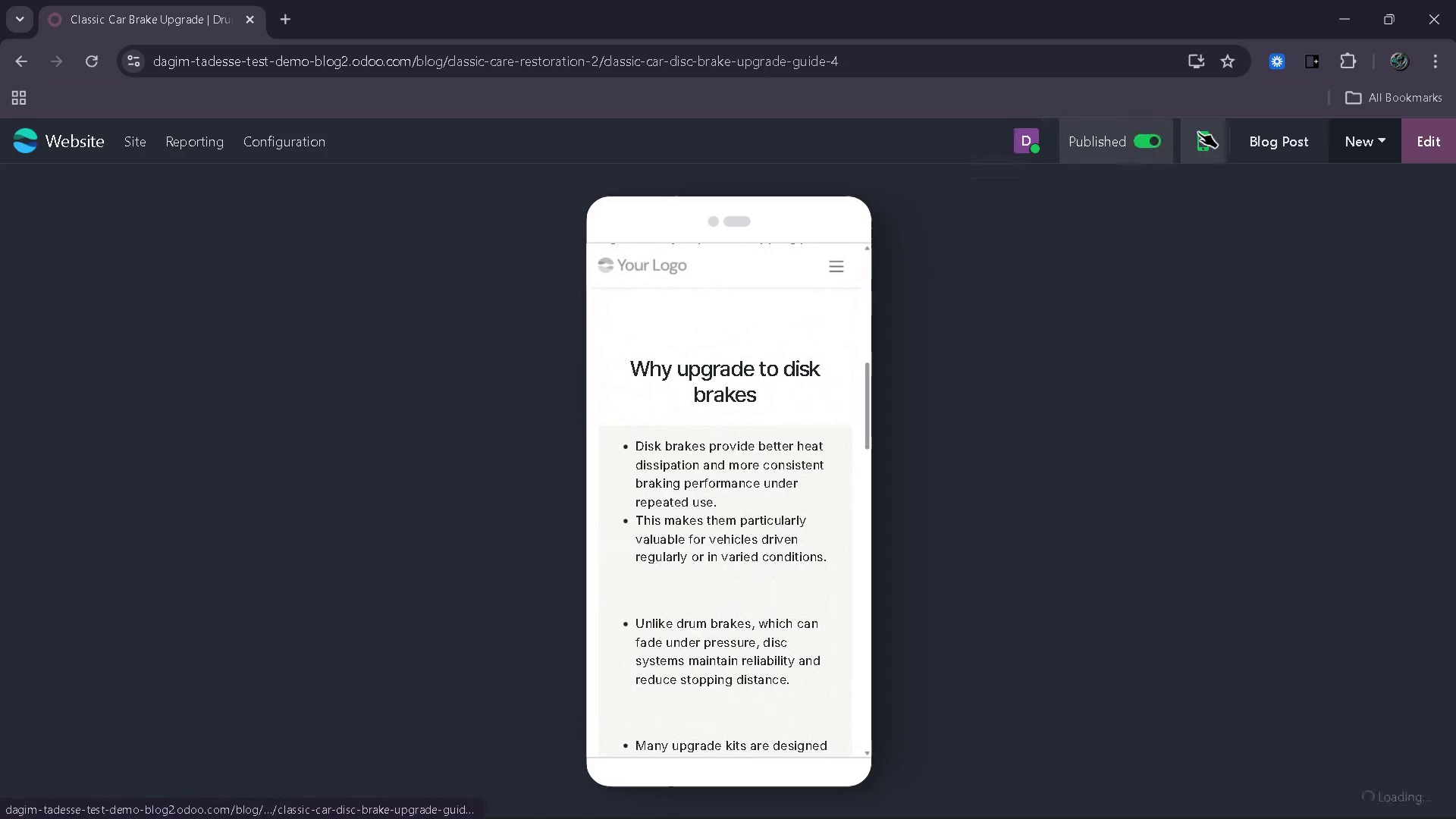 
left_click([1198, 132])
 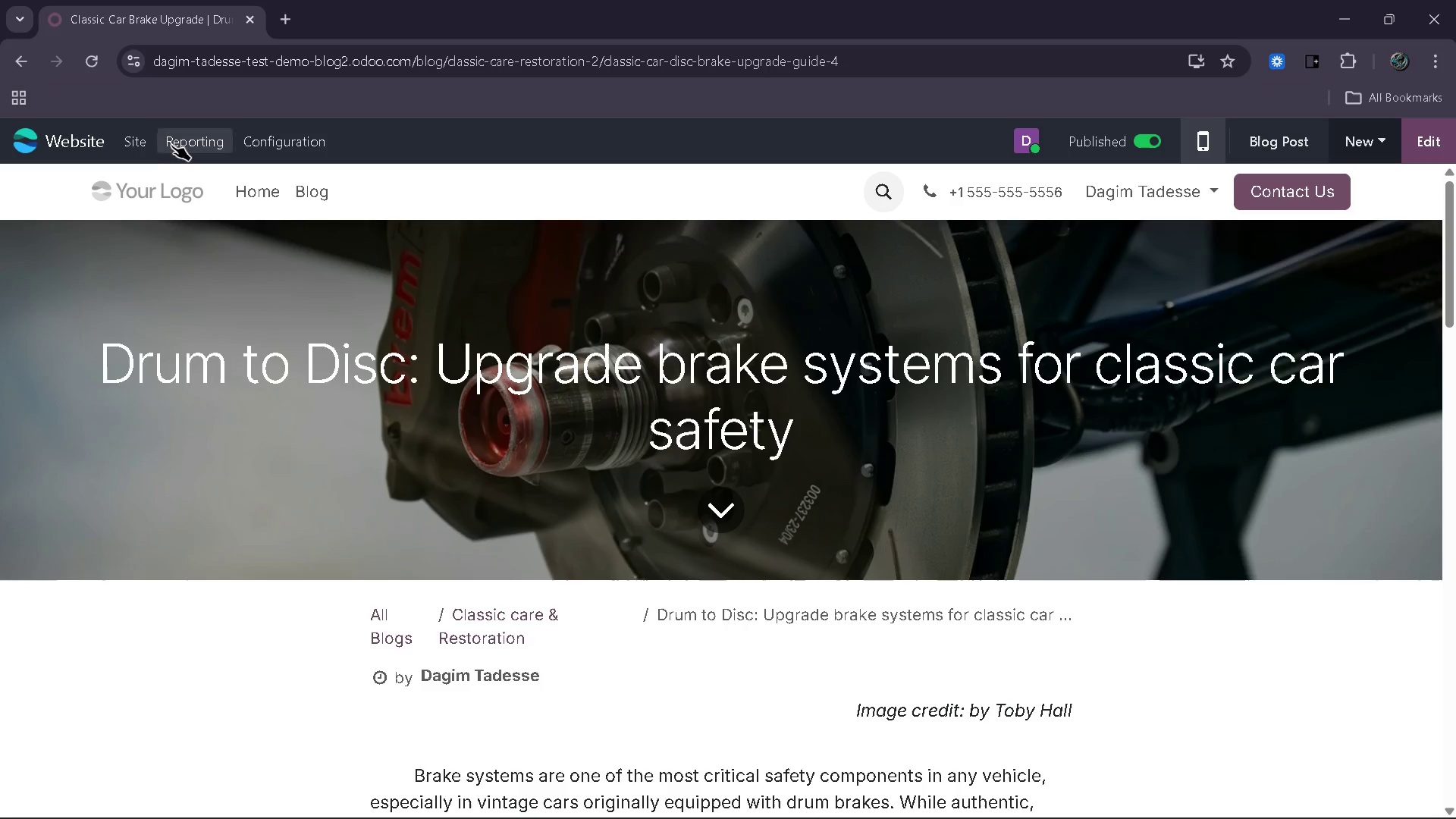 
left_click([152, 143])
 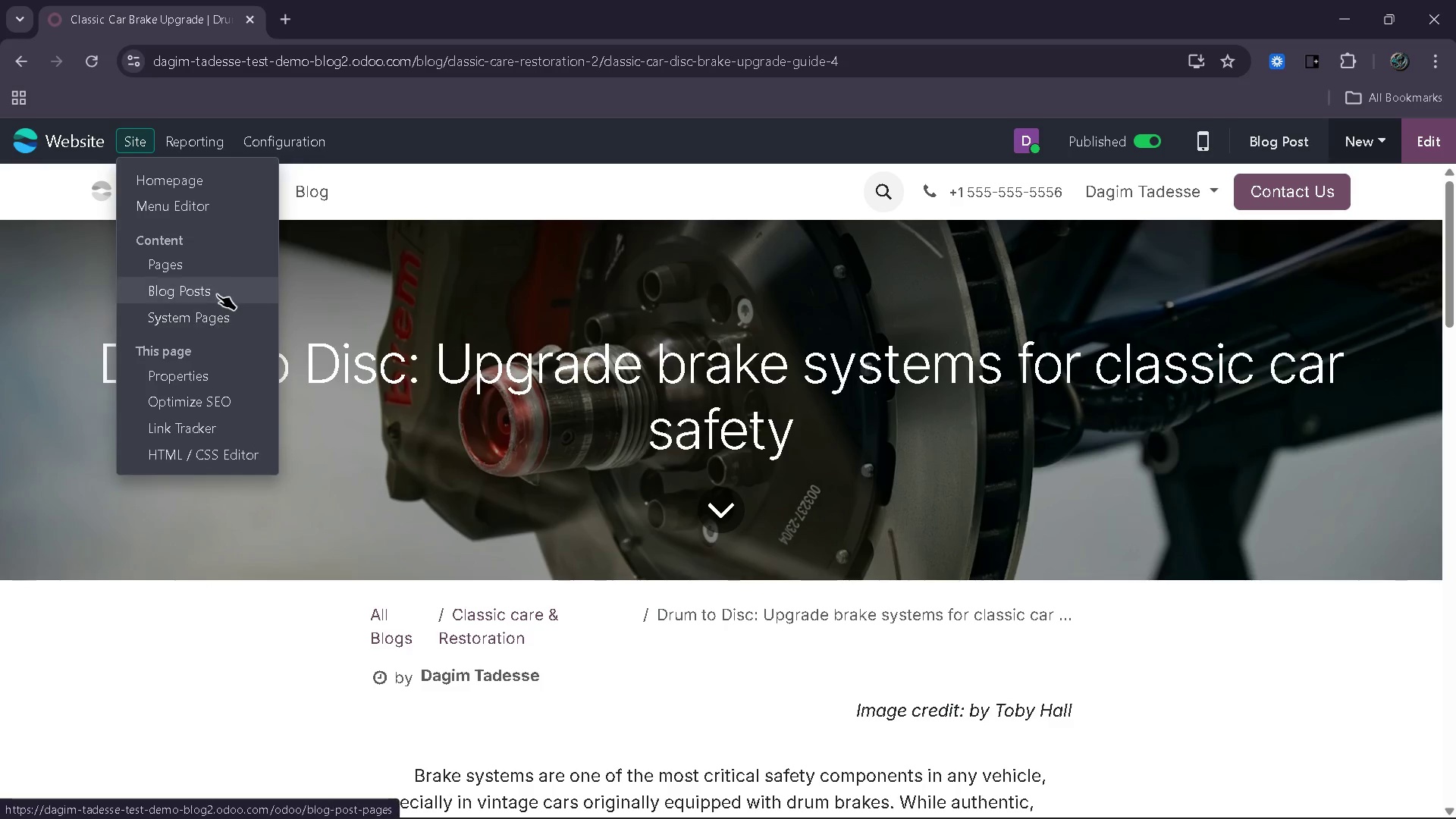 
left_click([217, 294])
 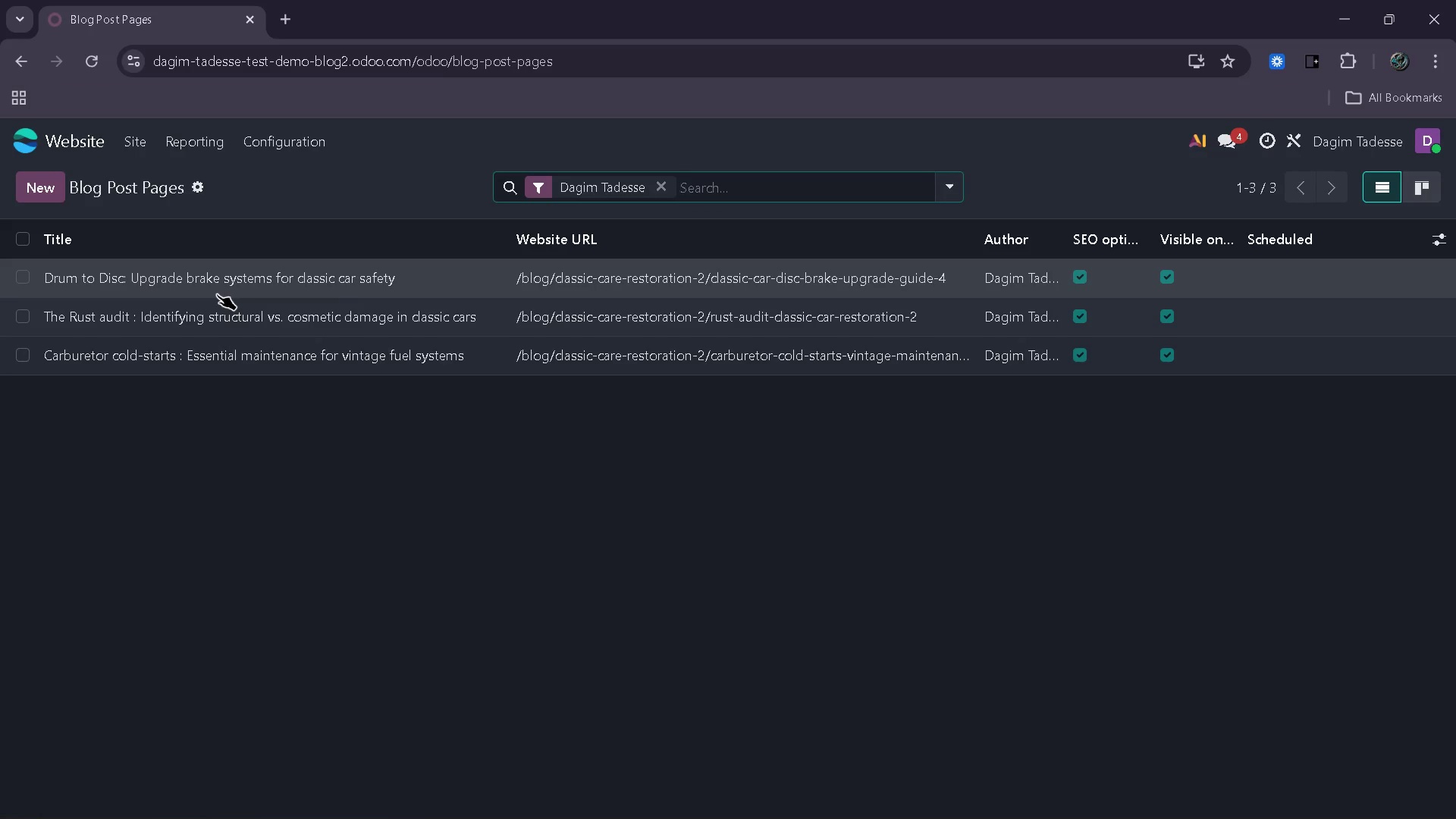 
left_click([279, 317])
 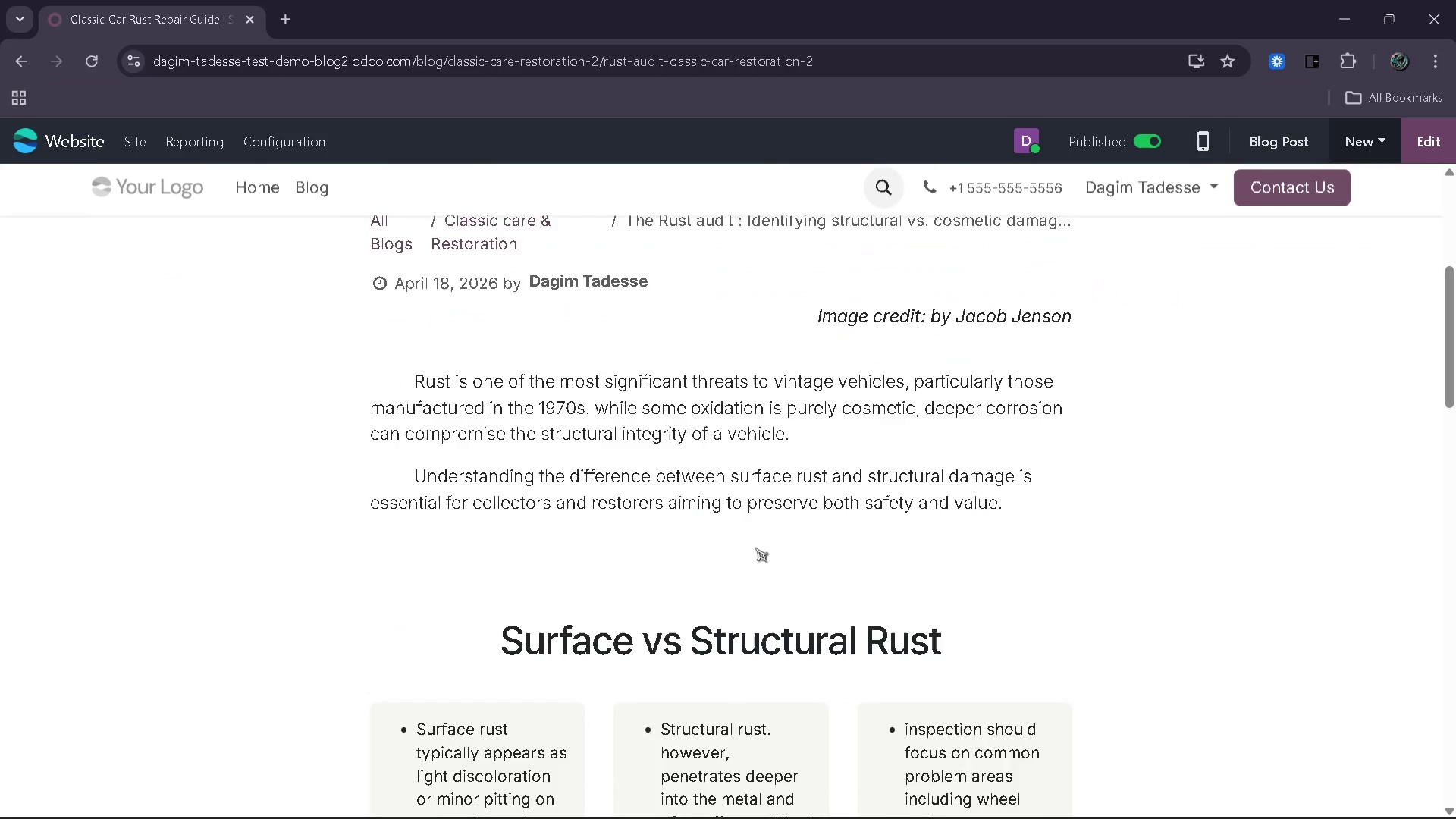 
wait(6.02)
 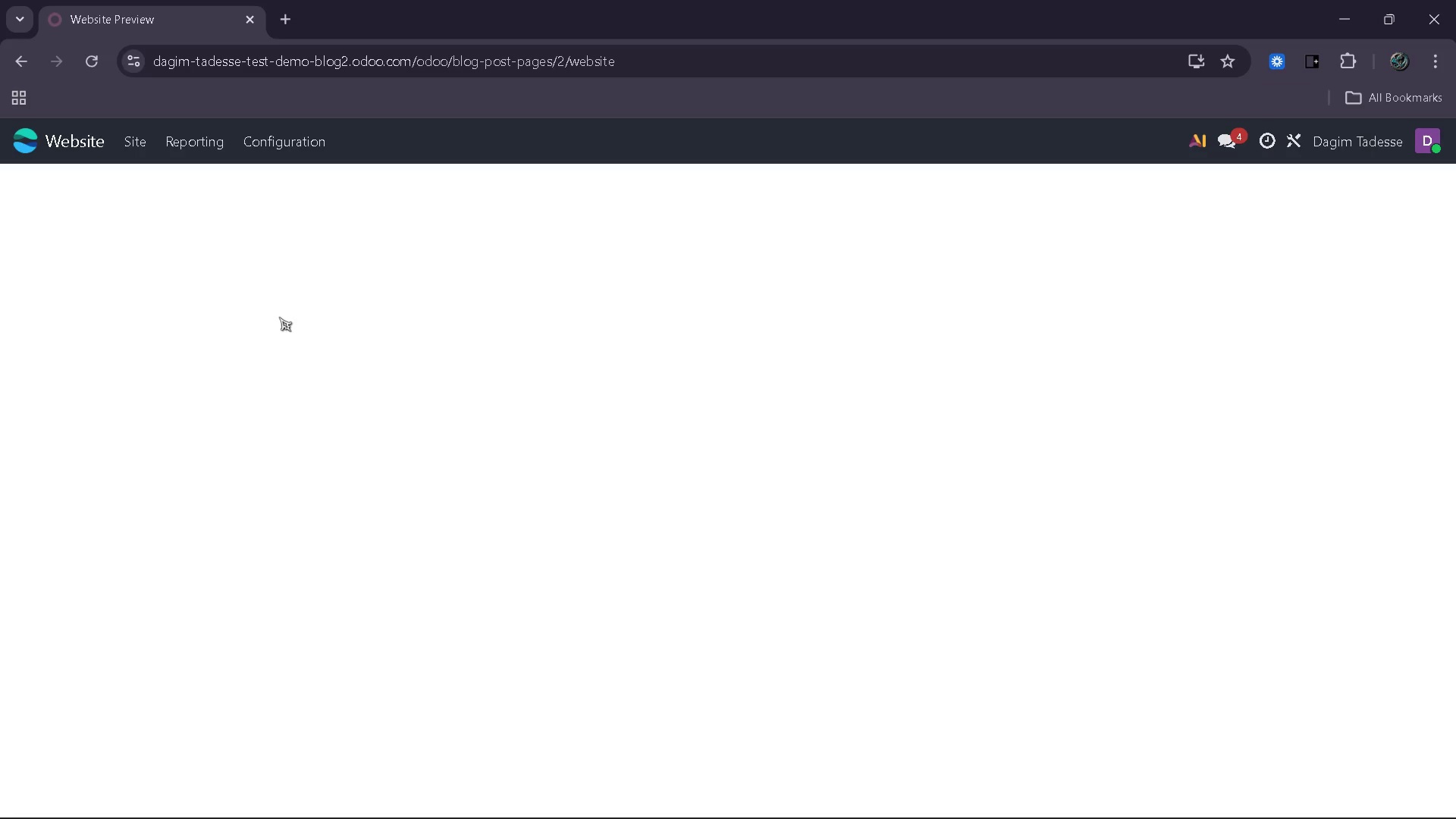 
left_click([723, 515])
 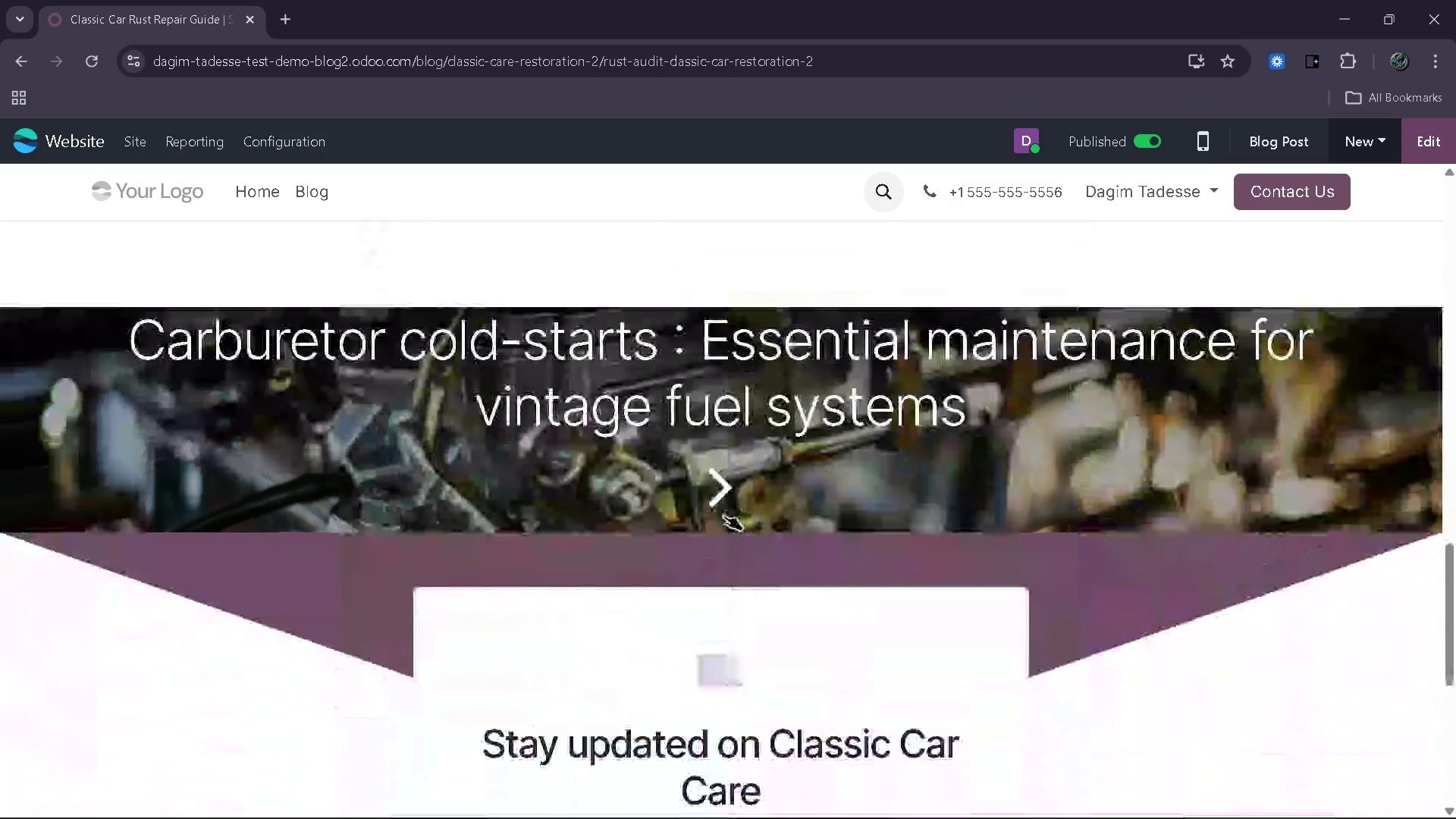 
left_click([713, 497])
 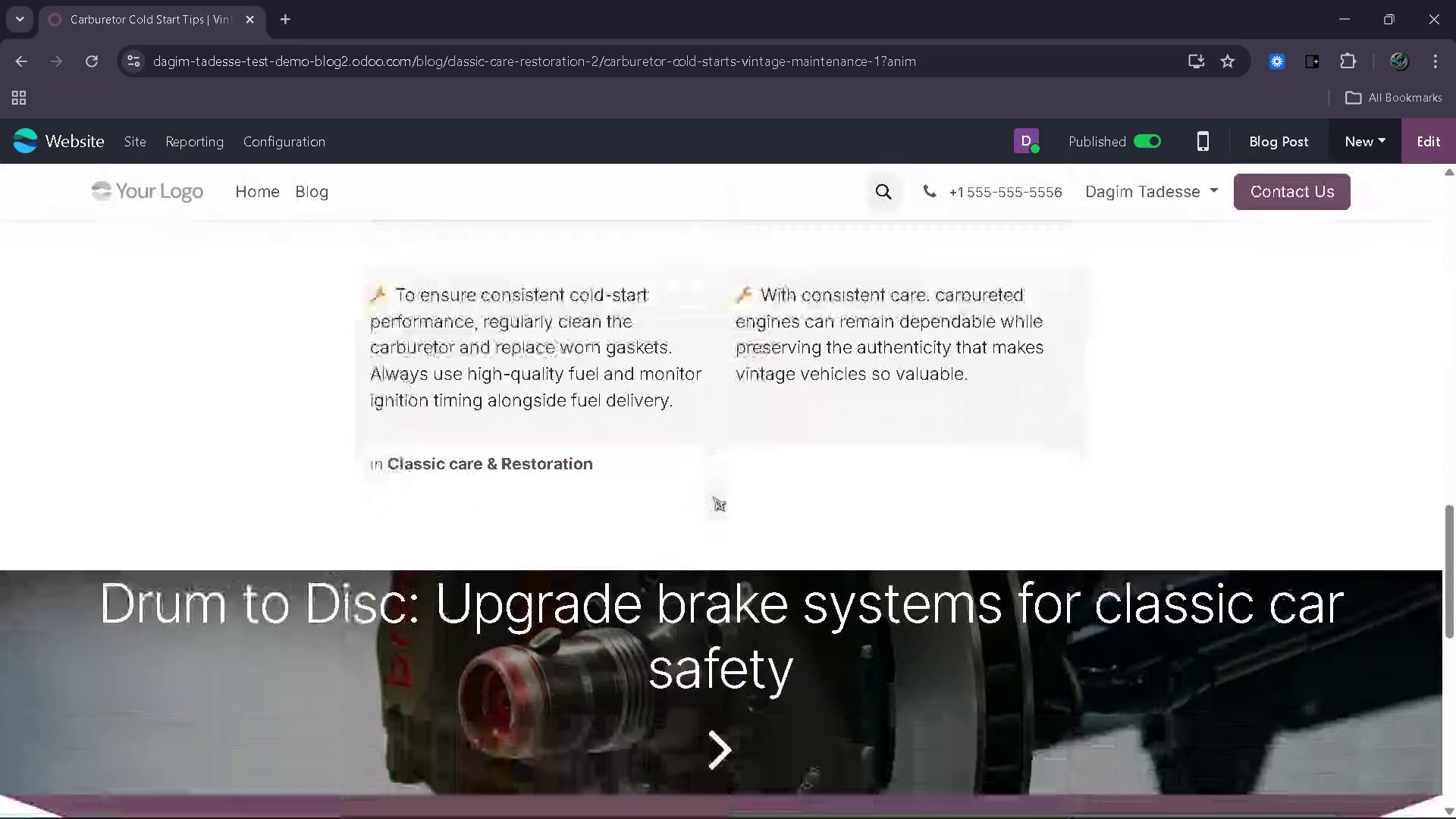 
wait(5.33)
 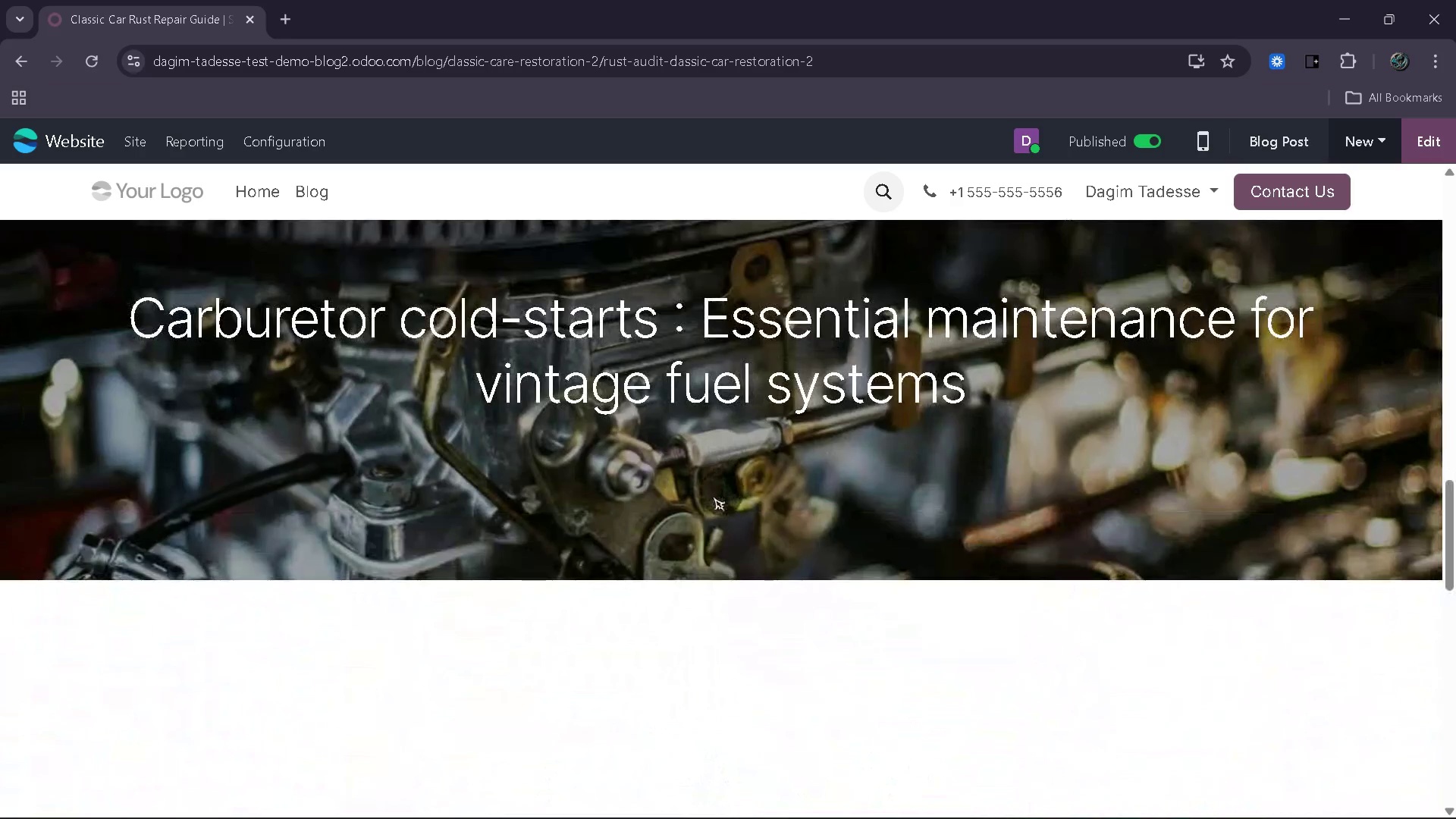 
left_click([726, 569])
 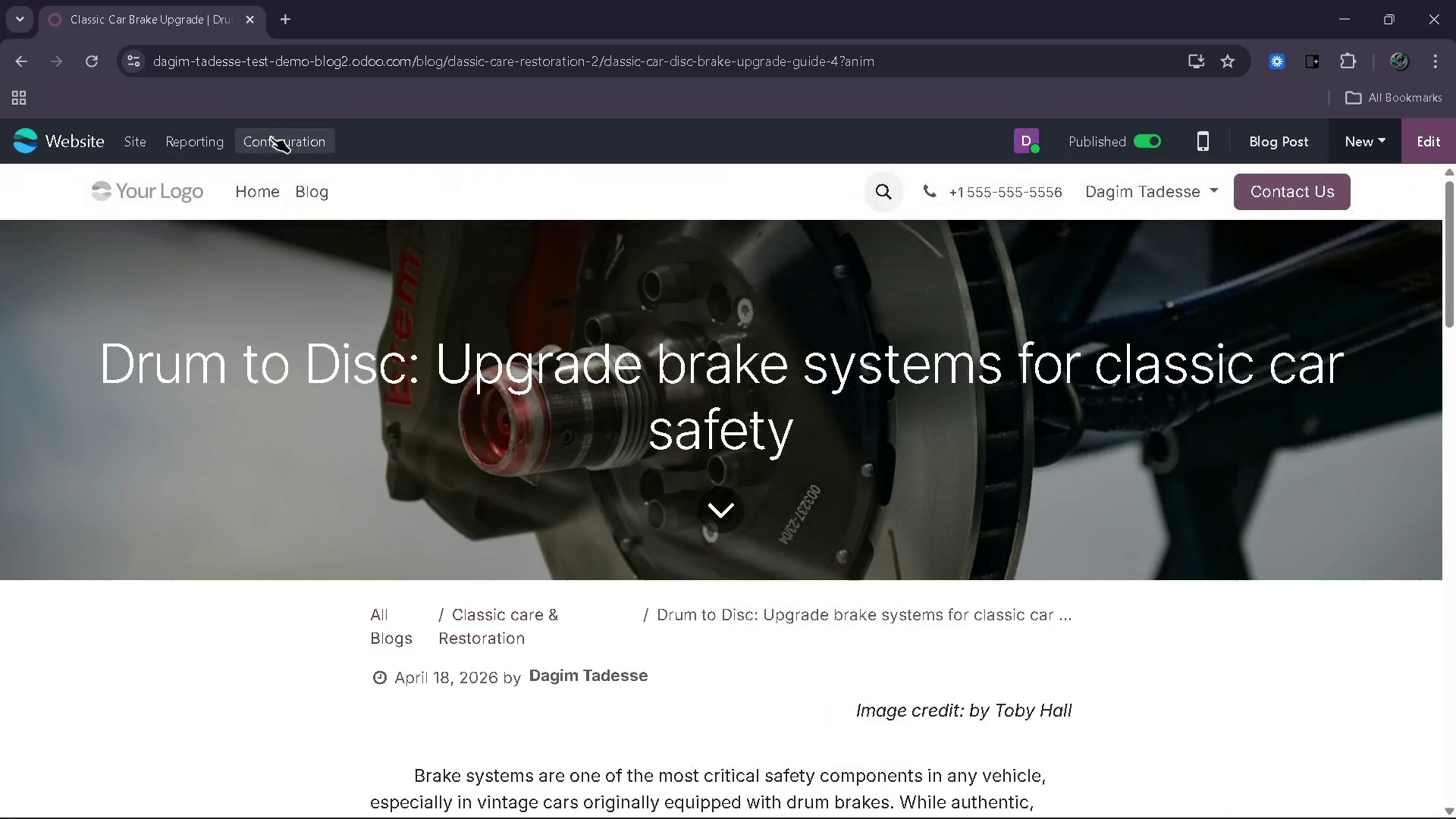 
wait(16.33)
 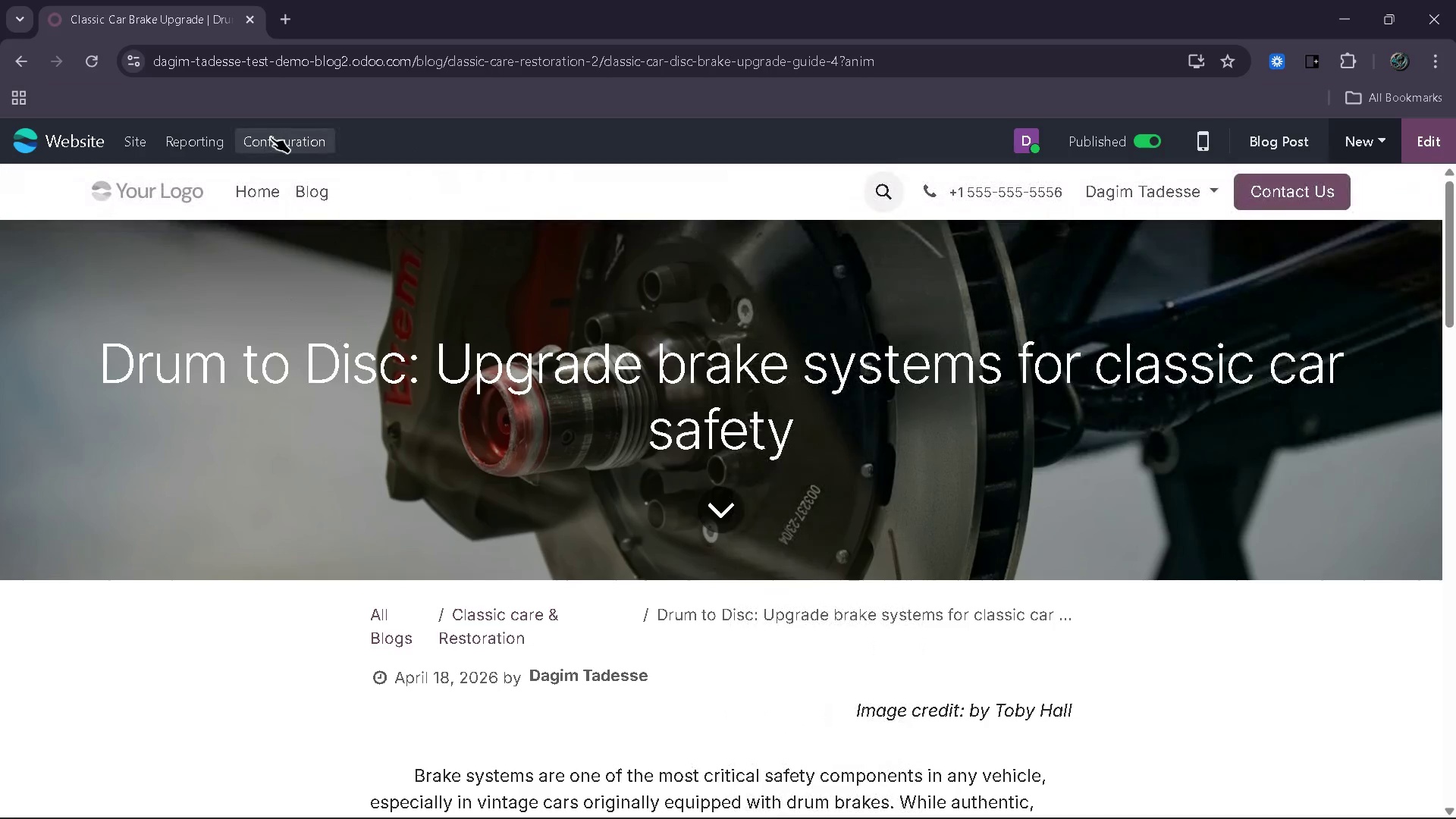 
left_click([133, 130])
 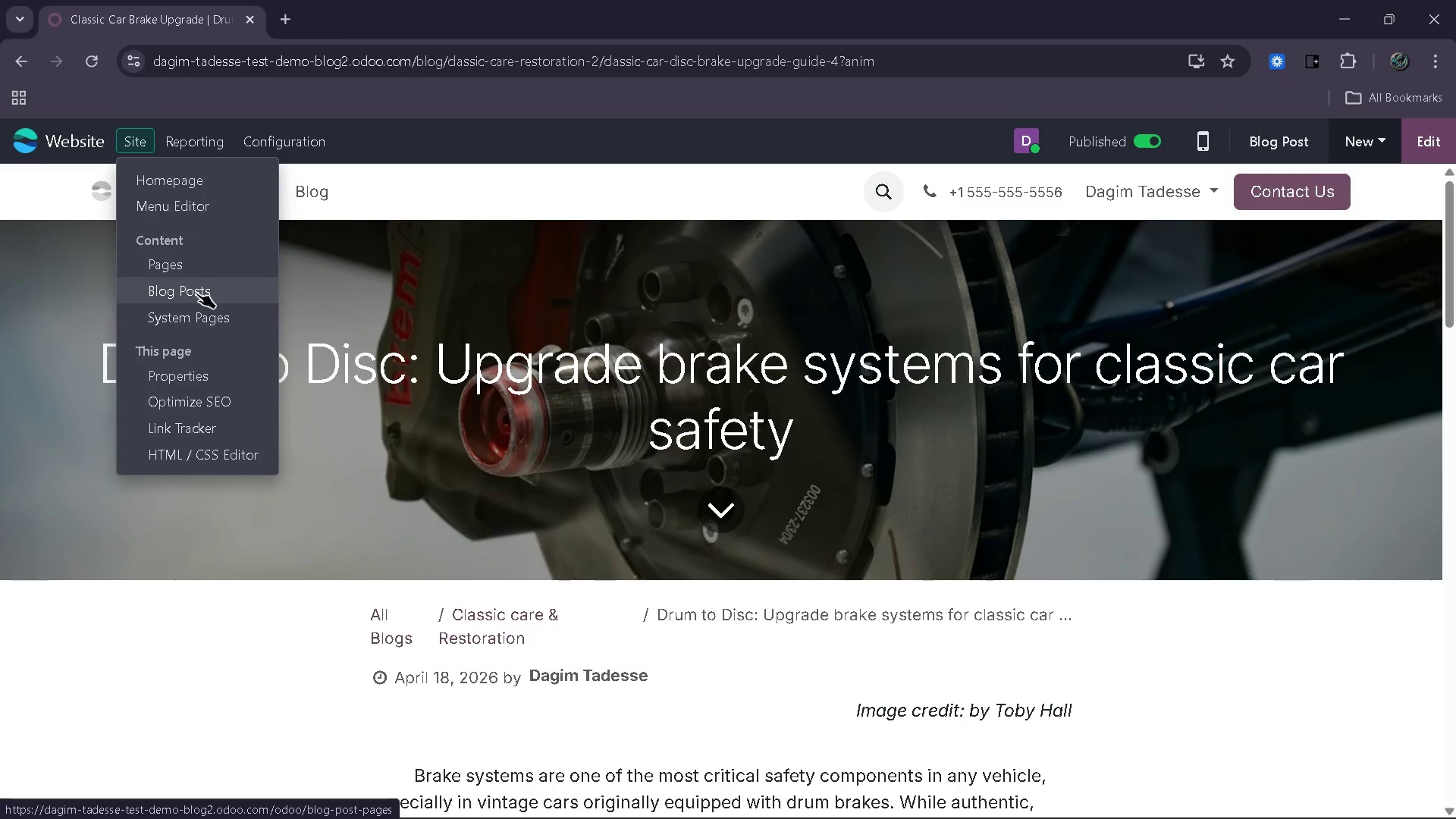 
left_click([196, 293])
 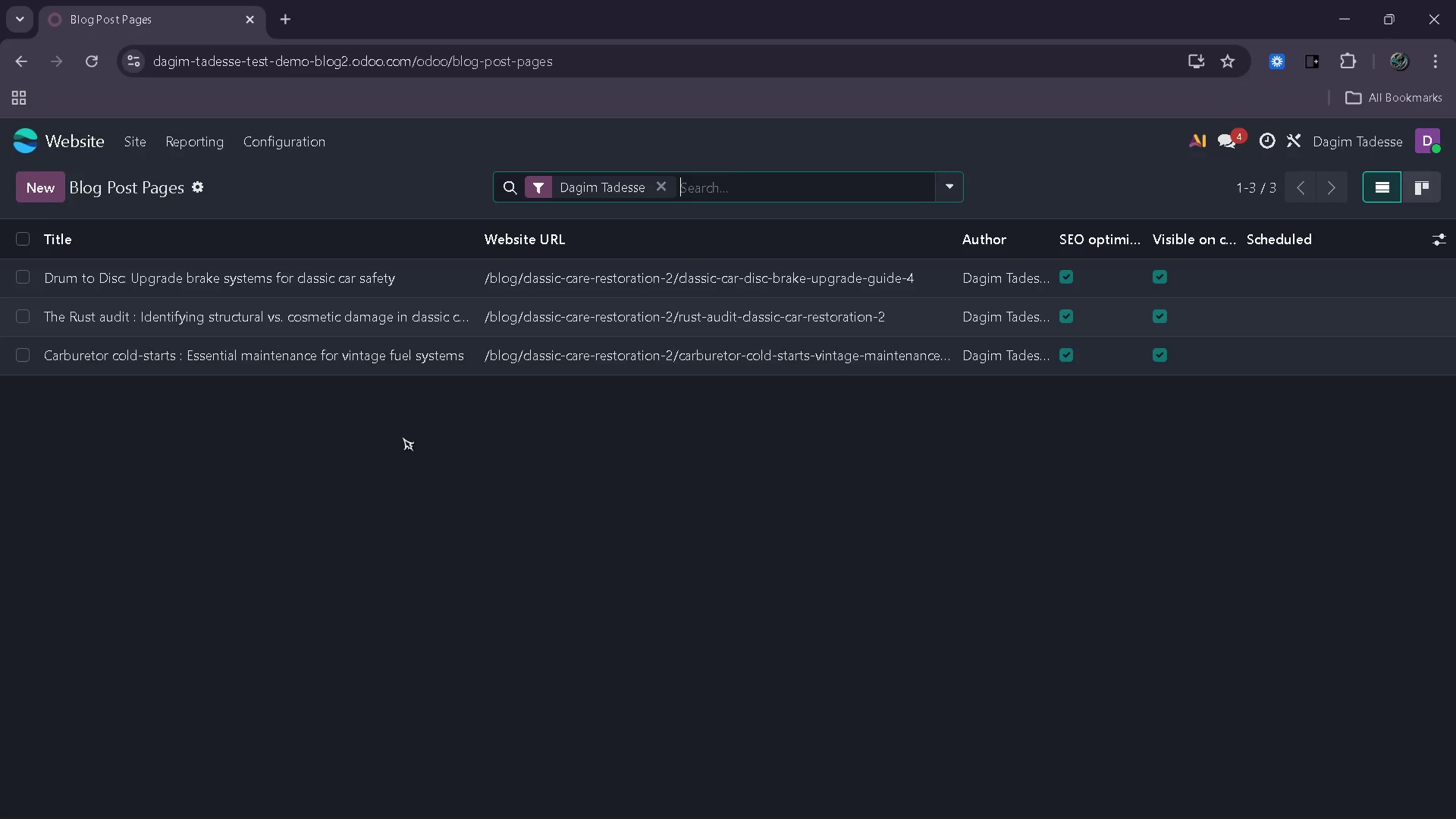 
wait(21.0)
 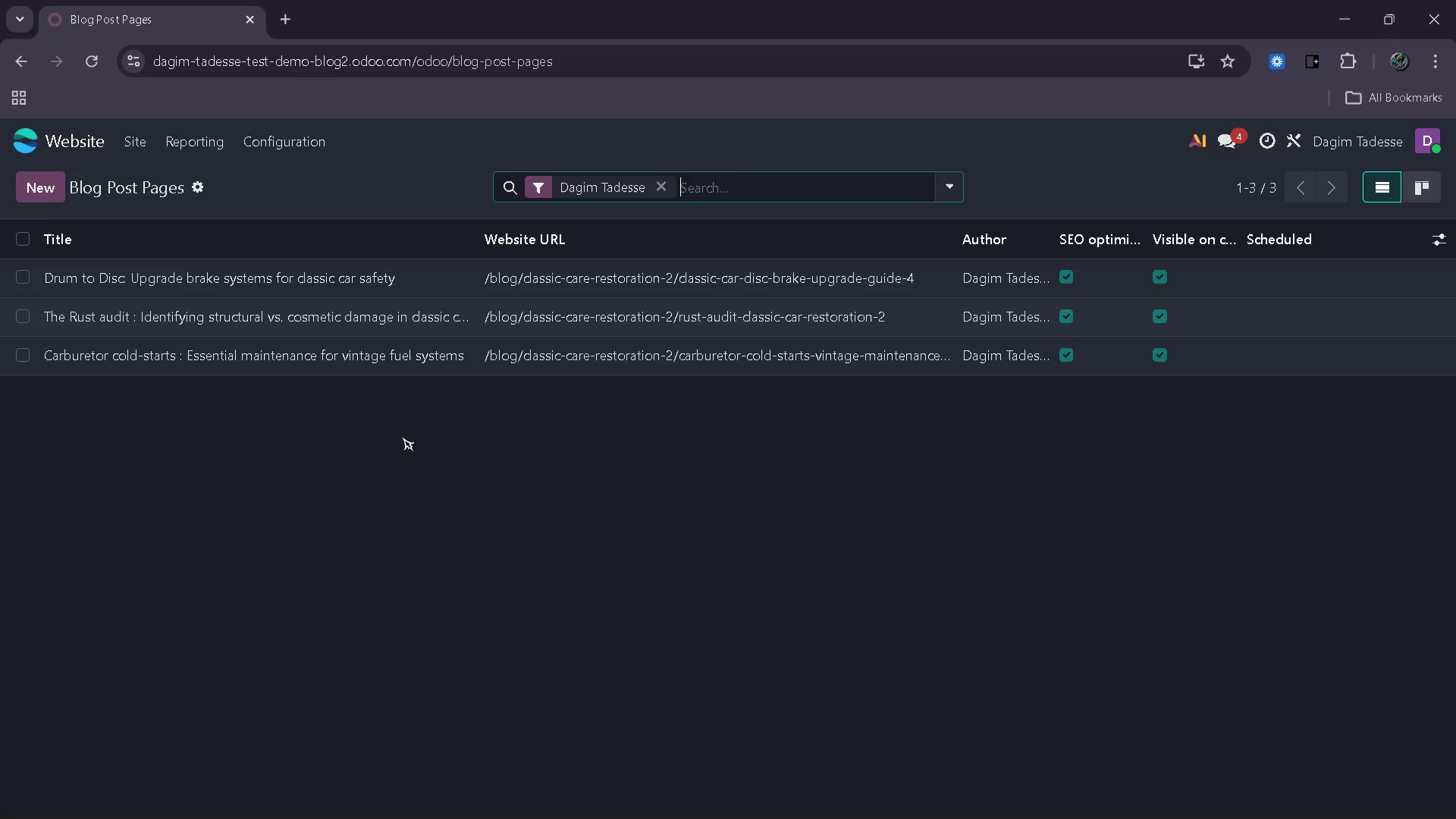 
left_click([977, 805])